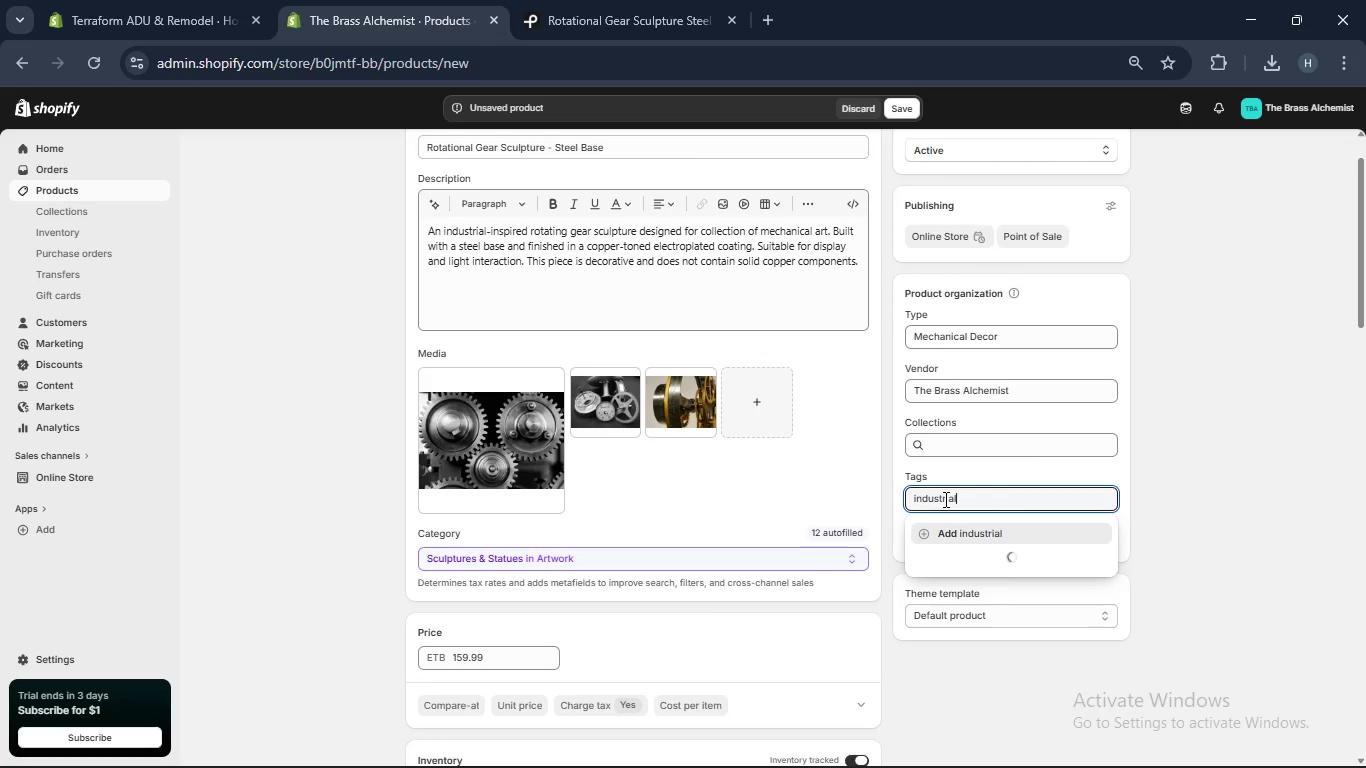 
key(Enter)
 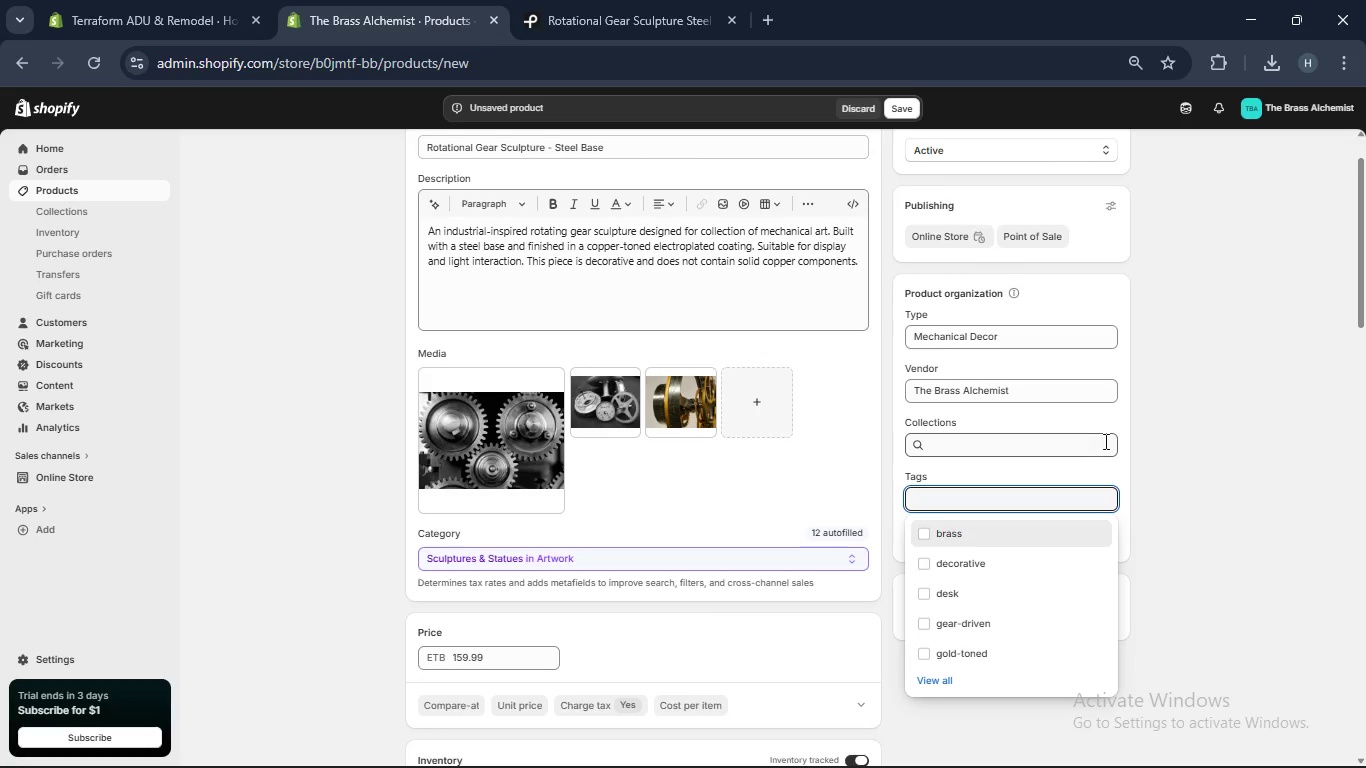 
left_click([1142, 439])
 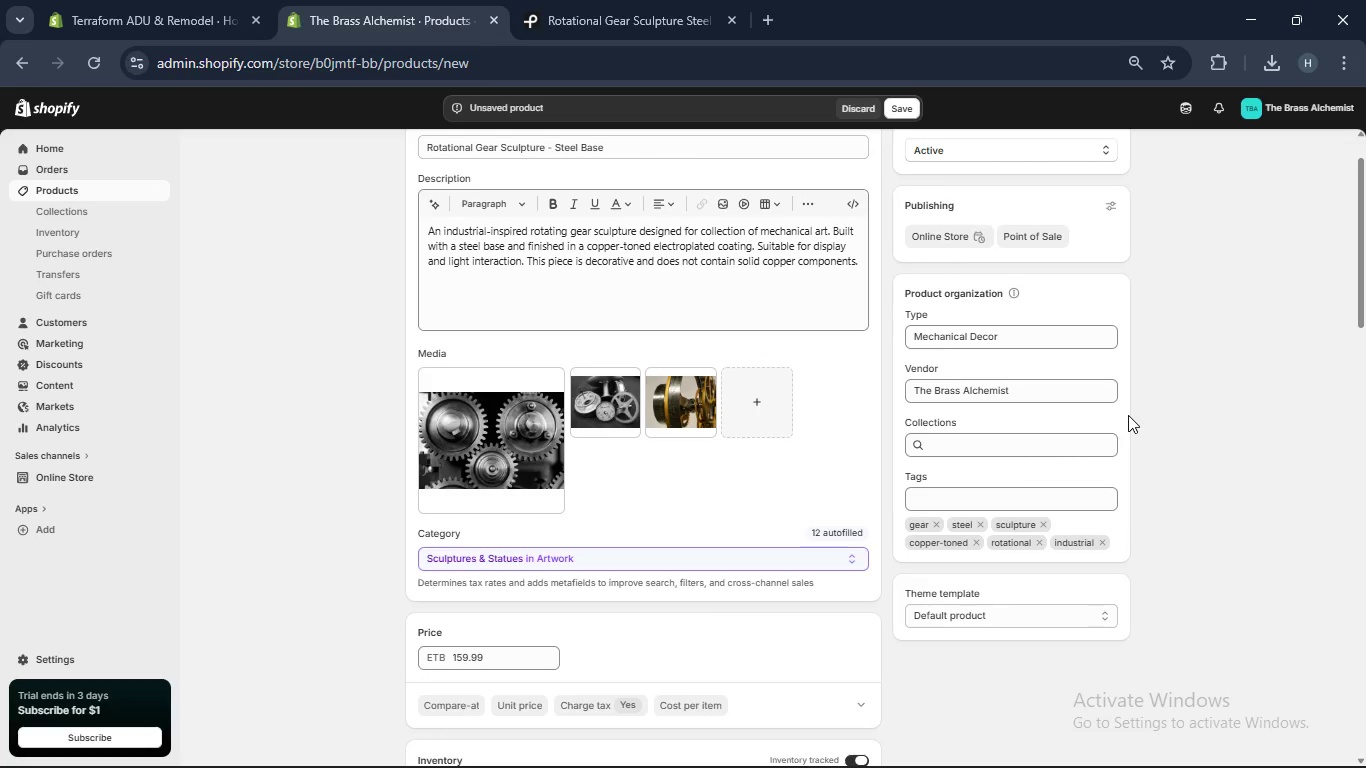 
wait(7.49)
 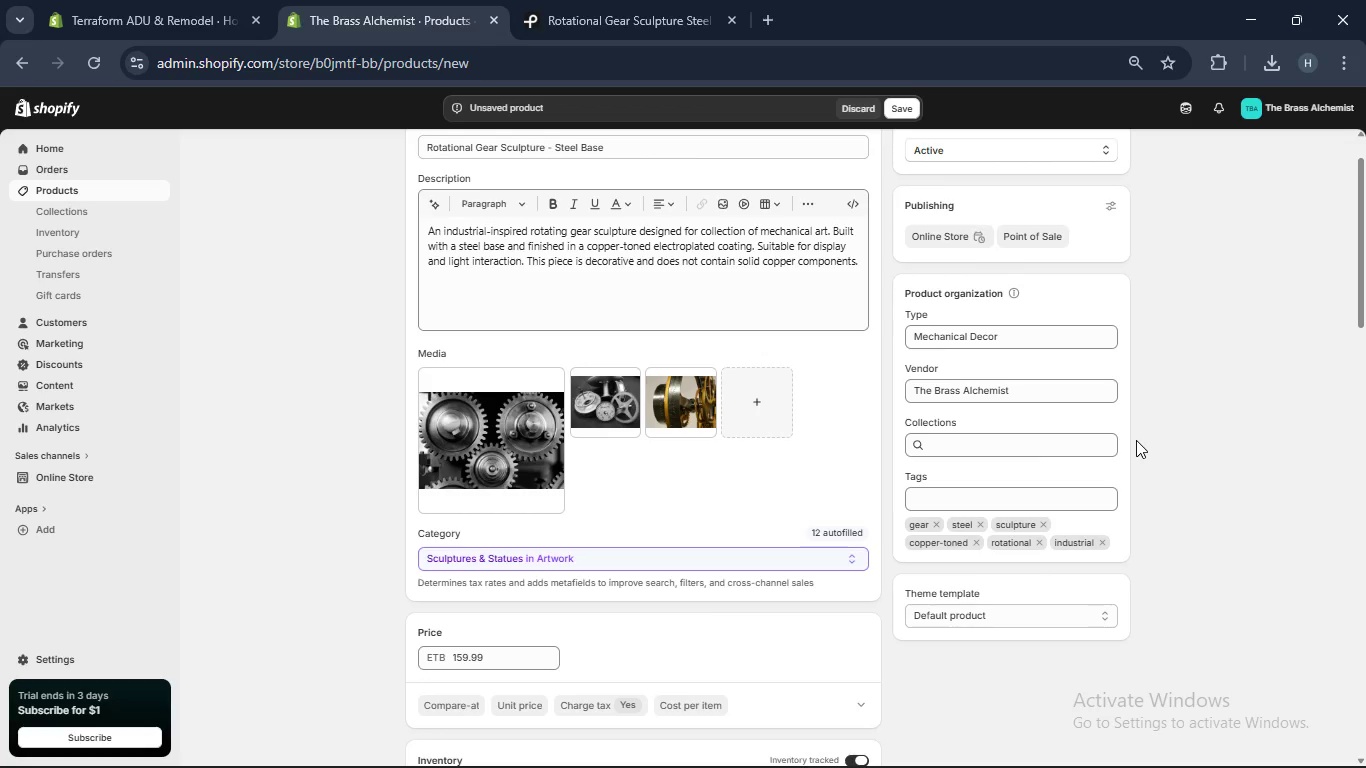 
scroll: coordinate [1131, 407], scroll_direction: up, amount: 4.0
 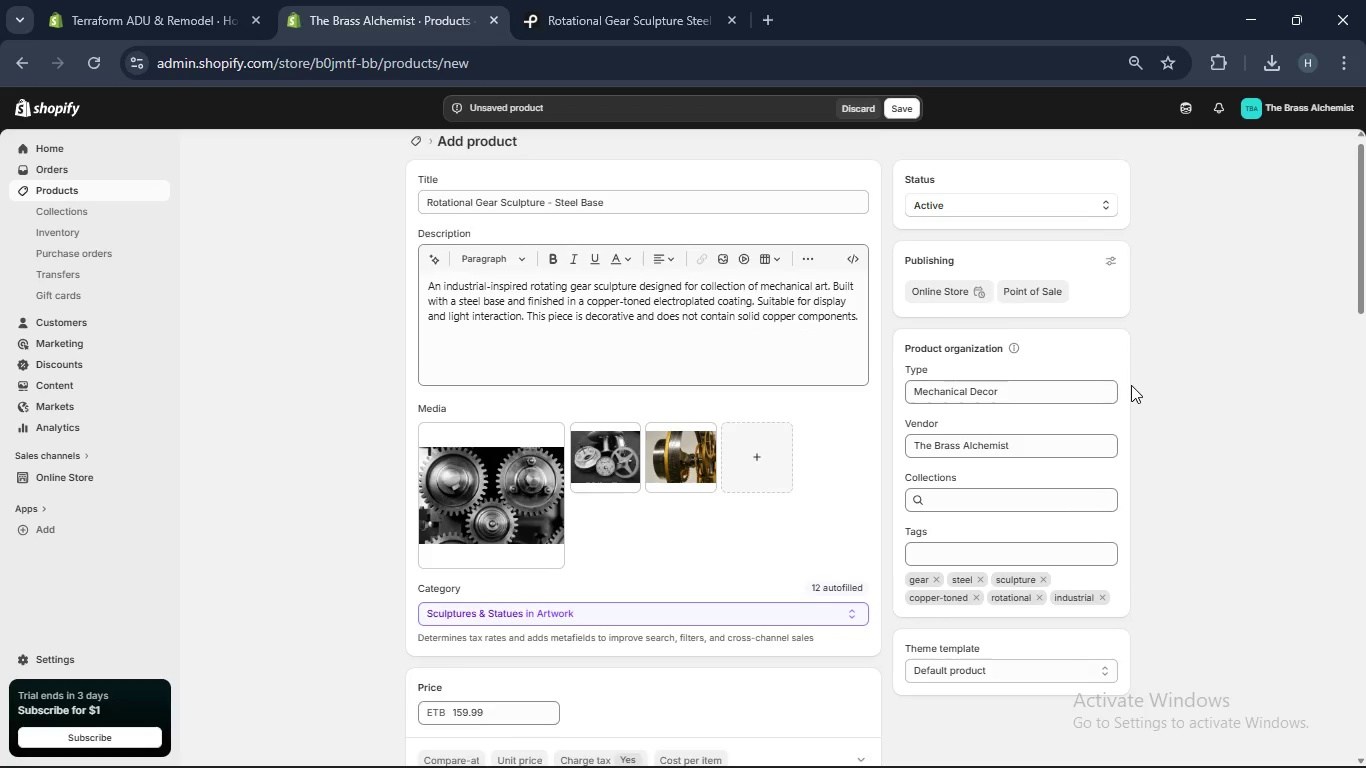 
scroll: coordinate [1128, 391], scroll_direction: down, amount: 8.0
 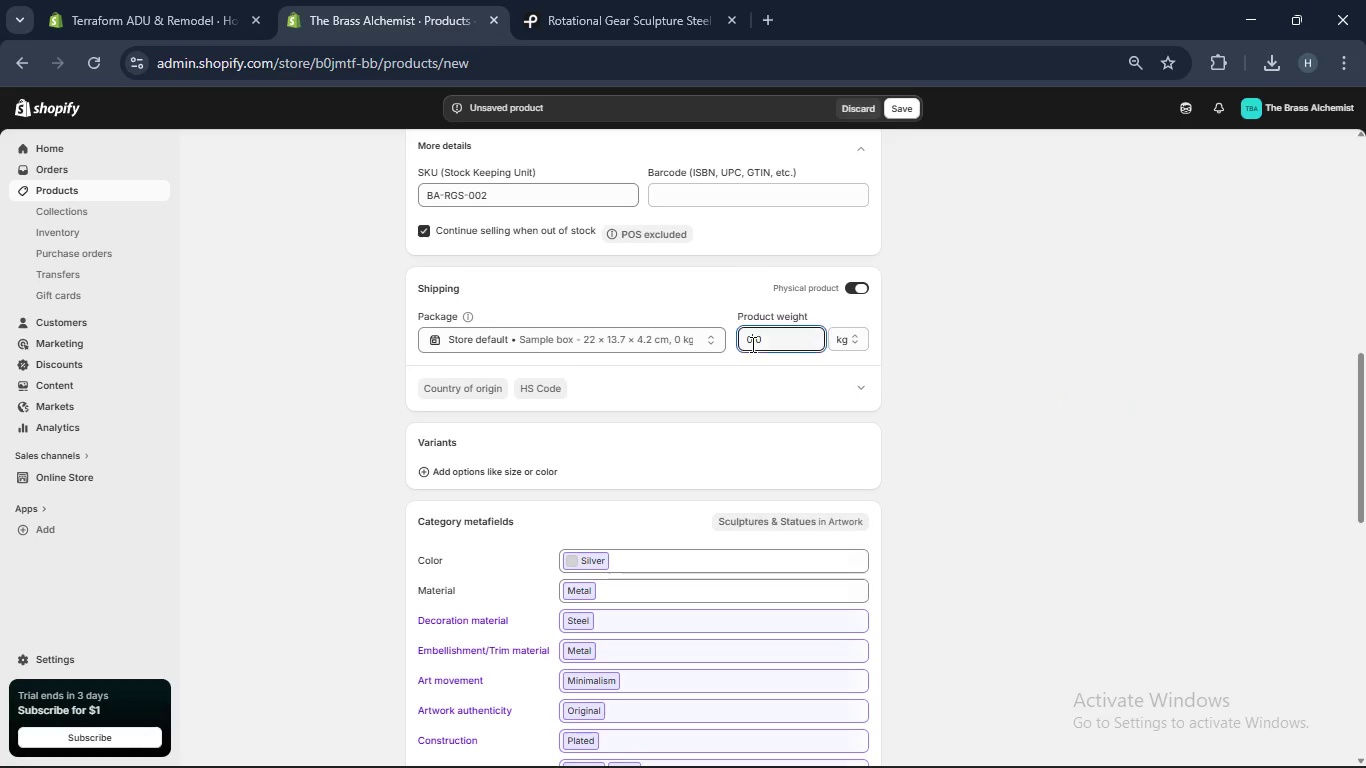 
key(Backspace)
 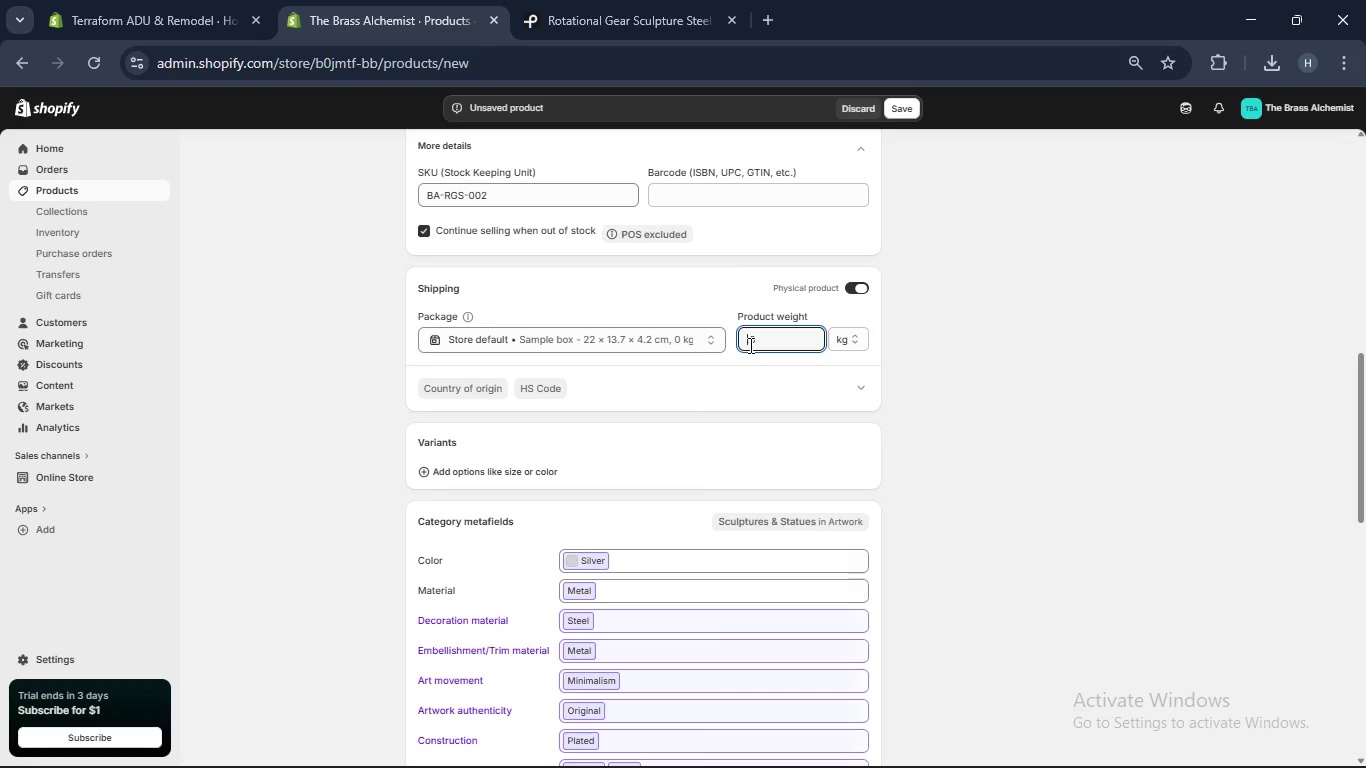 
key(Numpad3)
 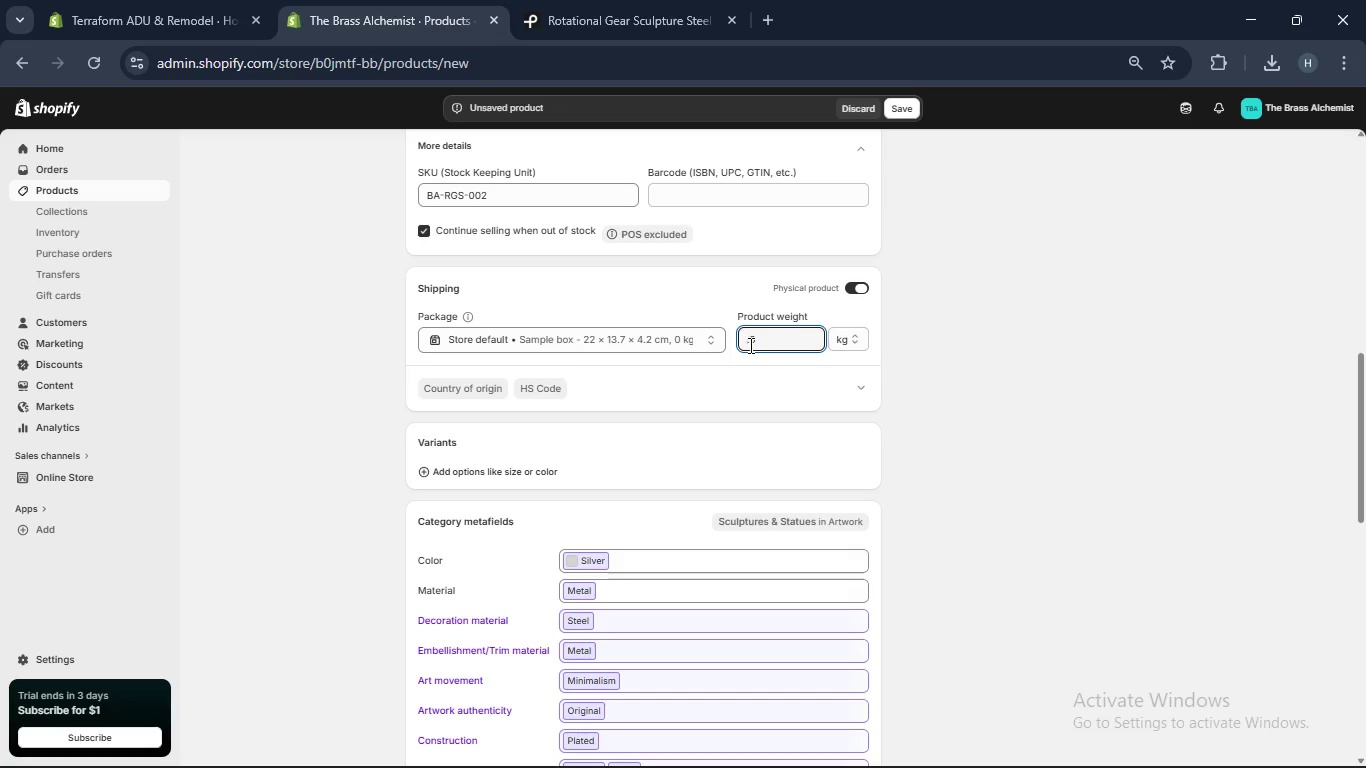 
key(Backspace)
 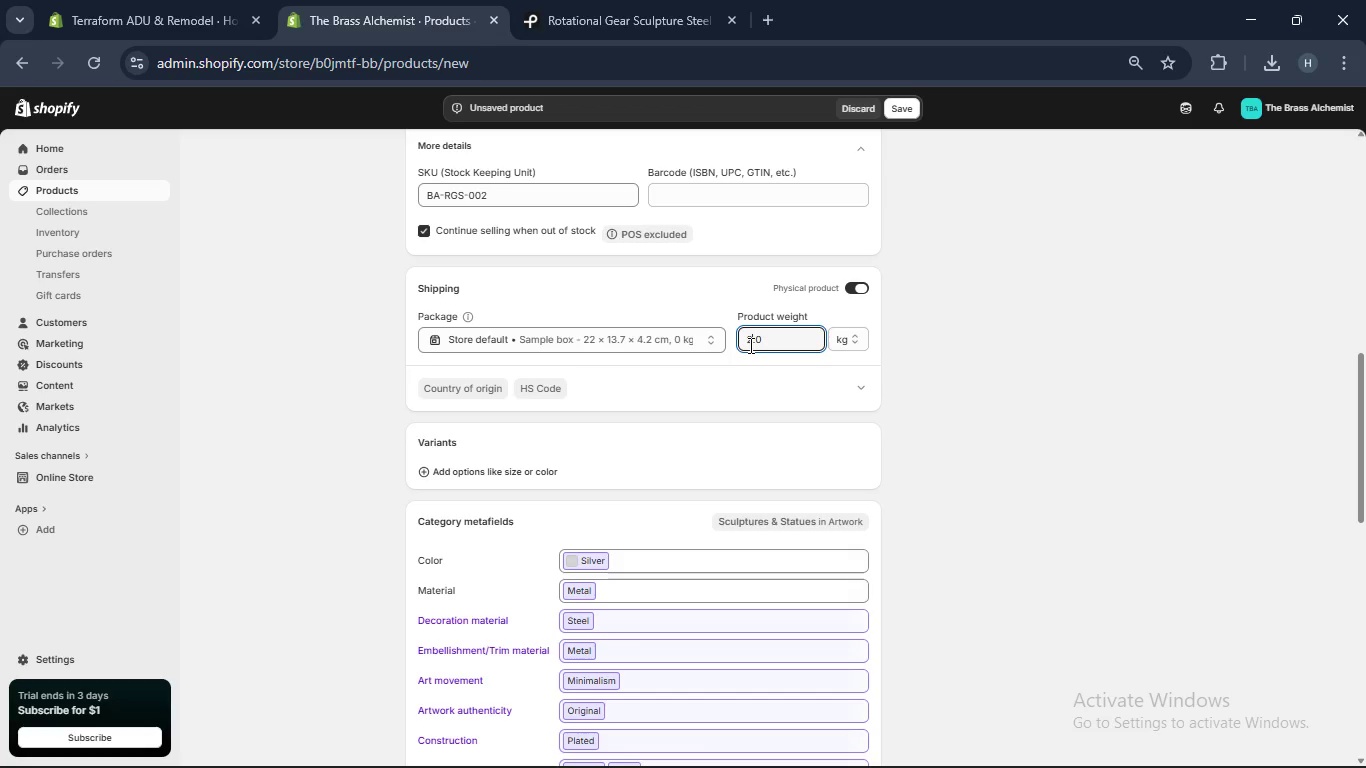 
key(Numpad2)
 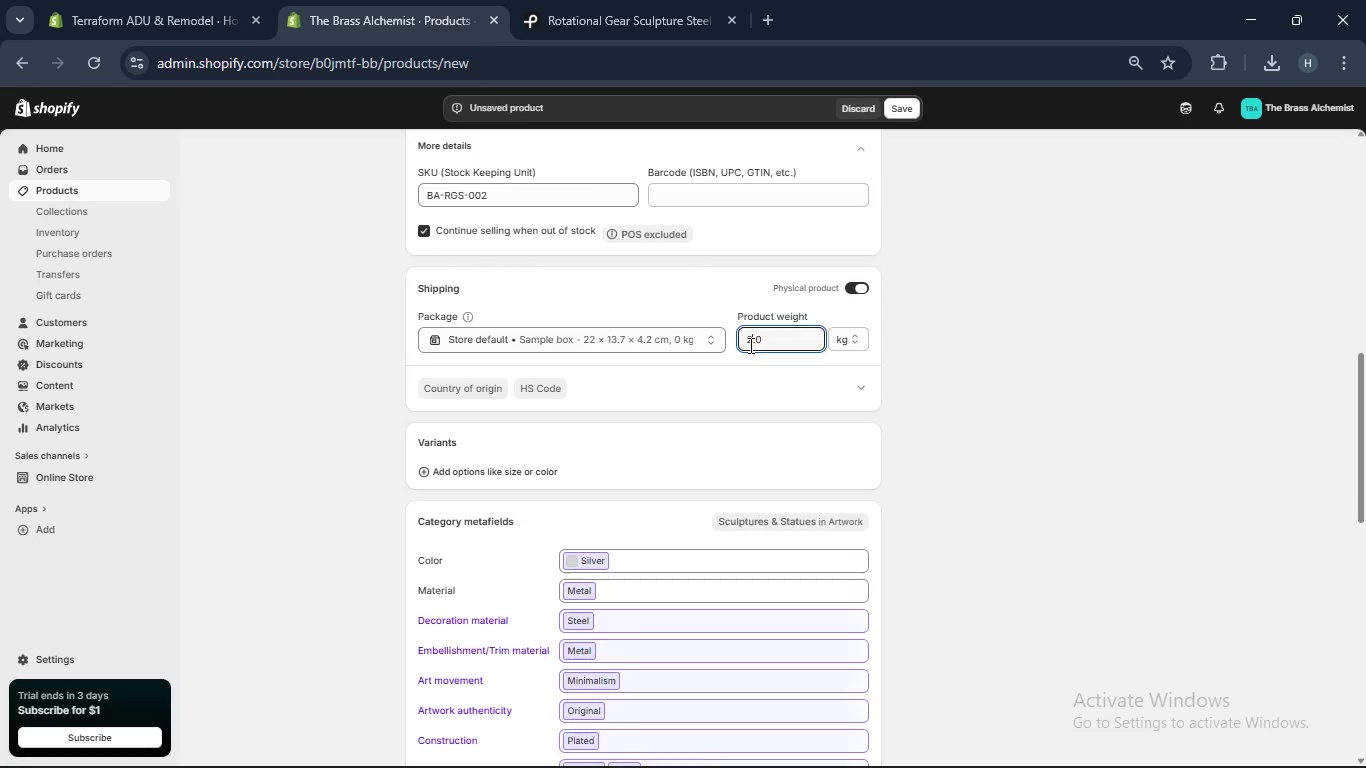 
scroll: coordinate [749, 345], scroll_direction: down, amount: 11.0
 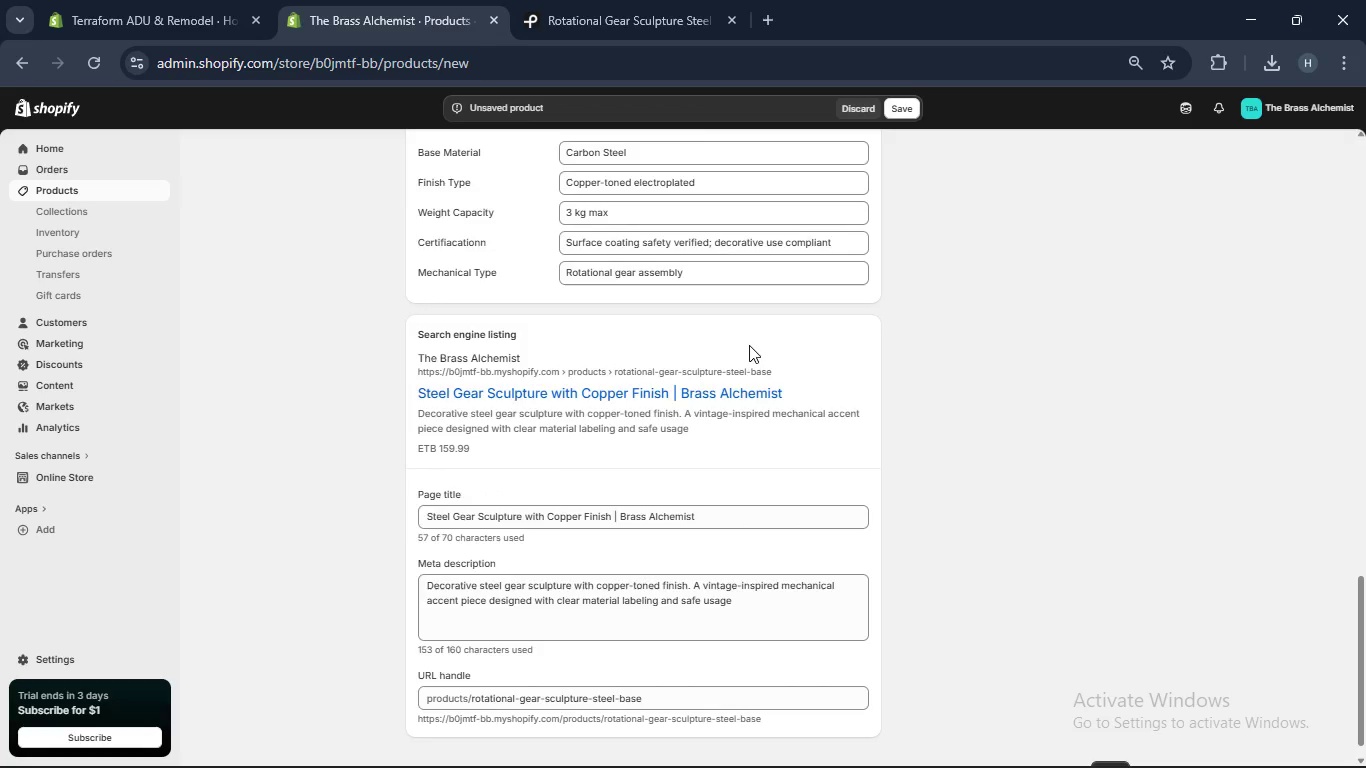 
scroll: coordinate [896, 291], scroll_direction: up, amount: 48.0
 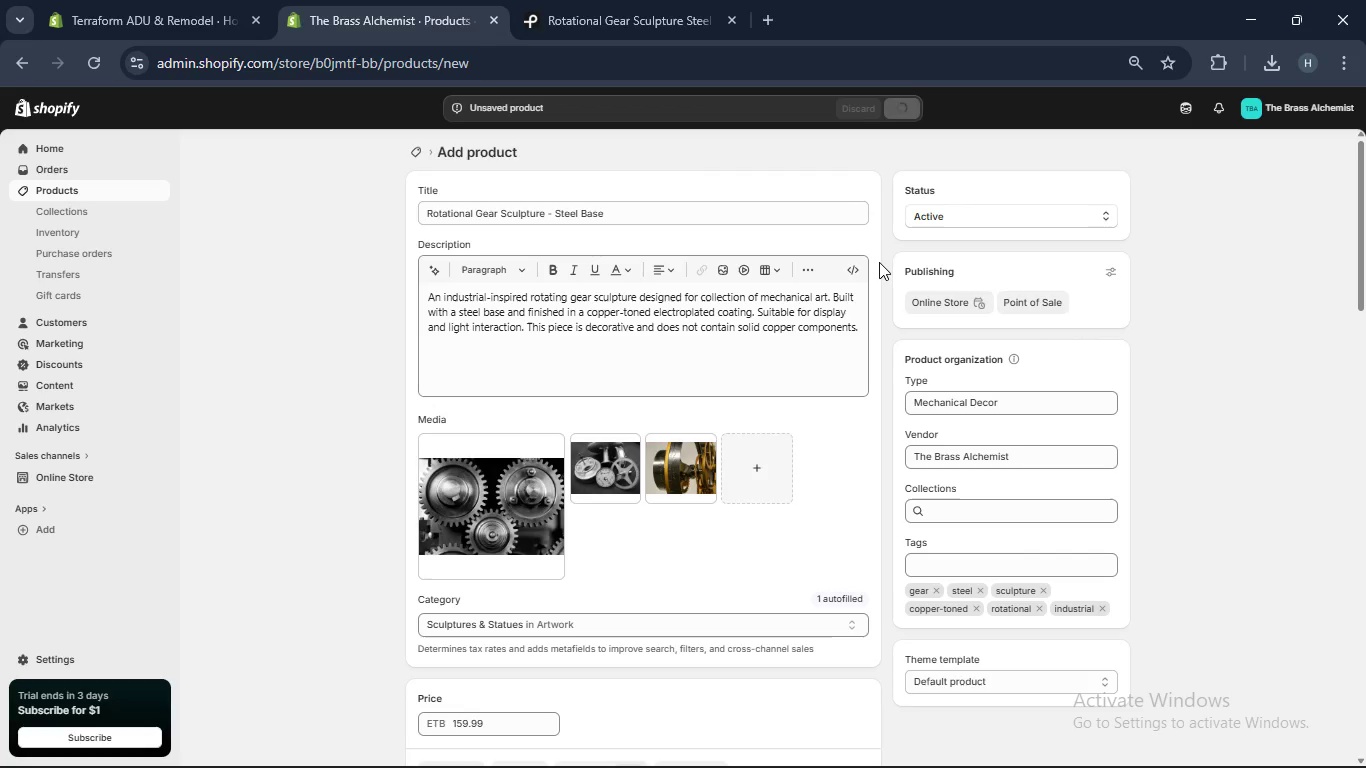 
wait(7.92)
 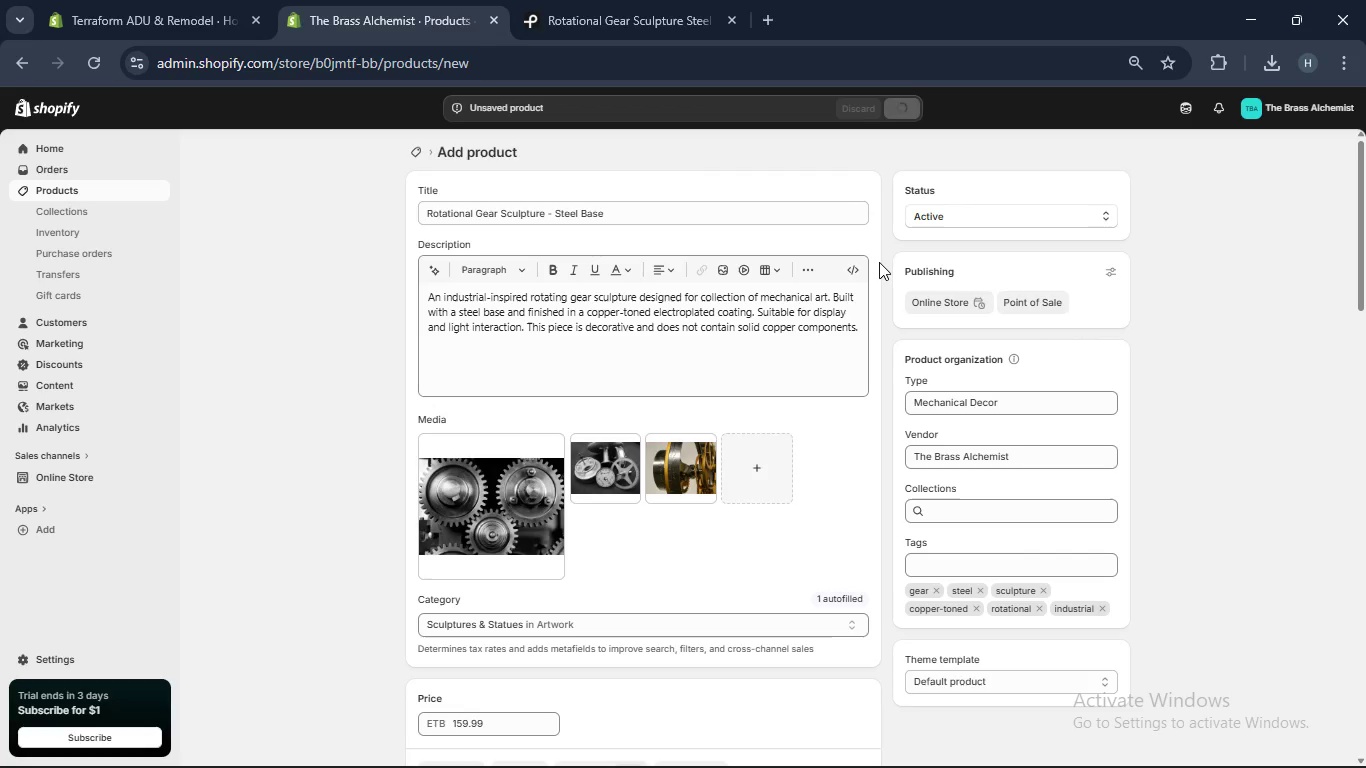 
left_click([410, 150])
 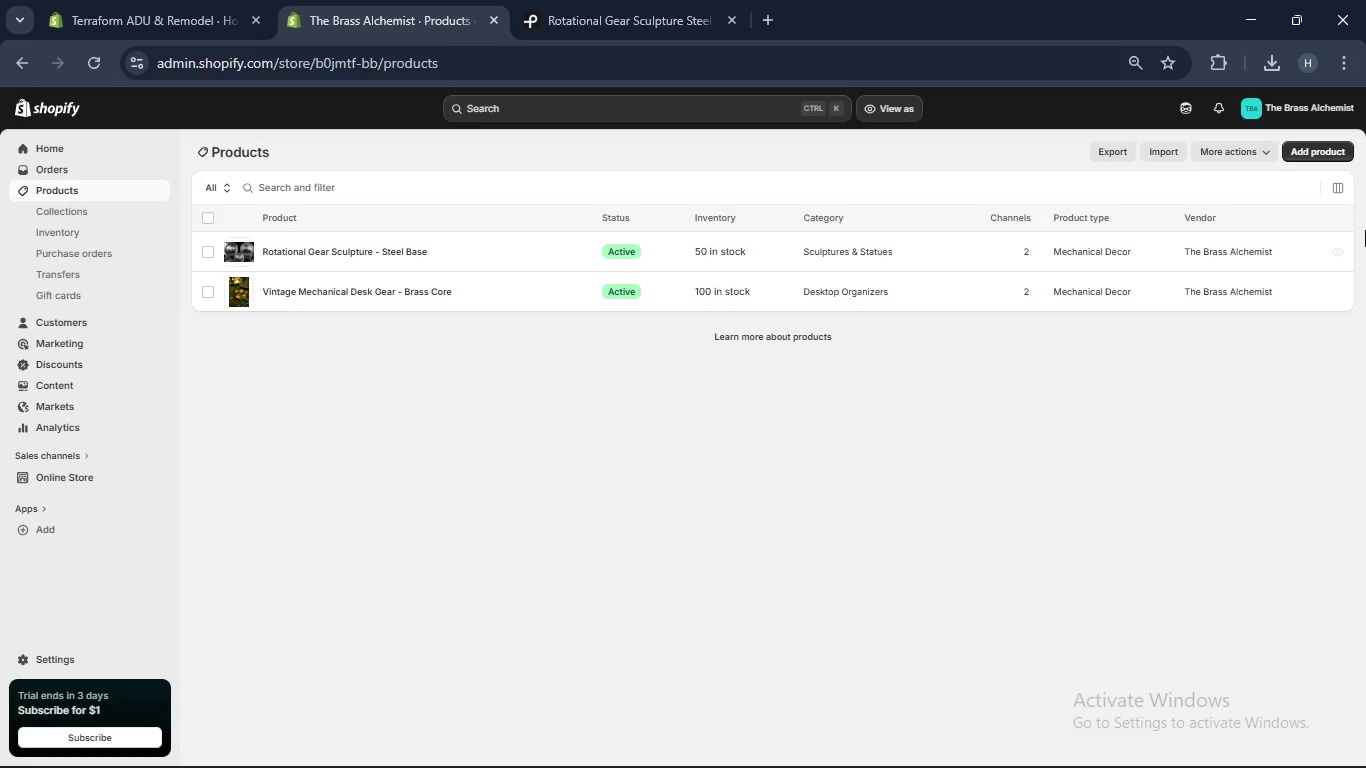 
left_click([1327, 155])
 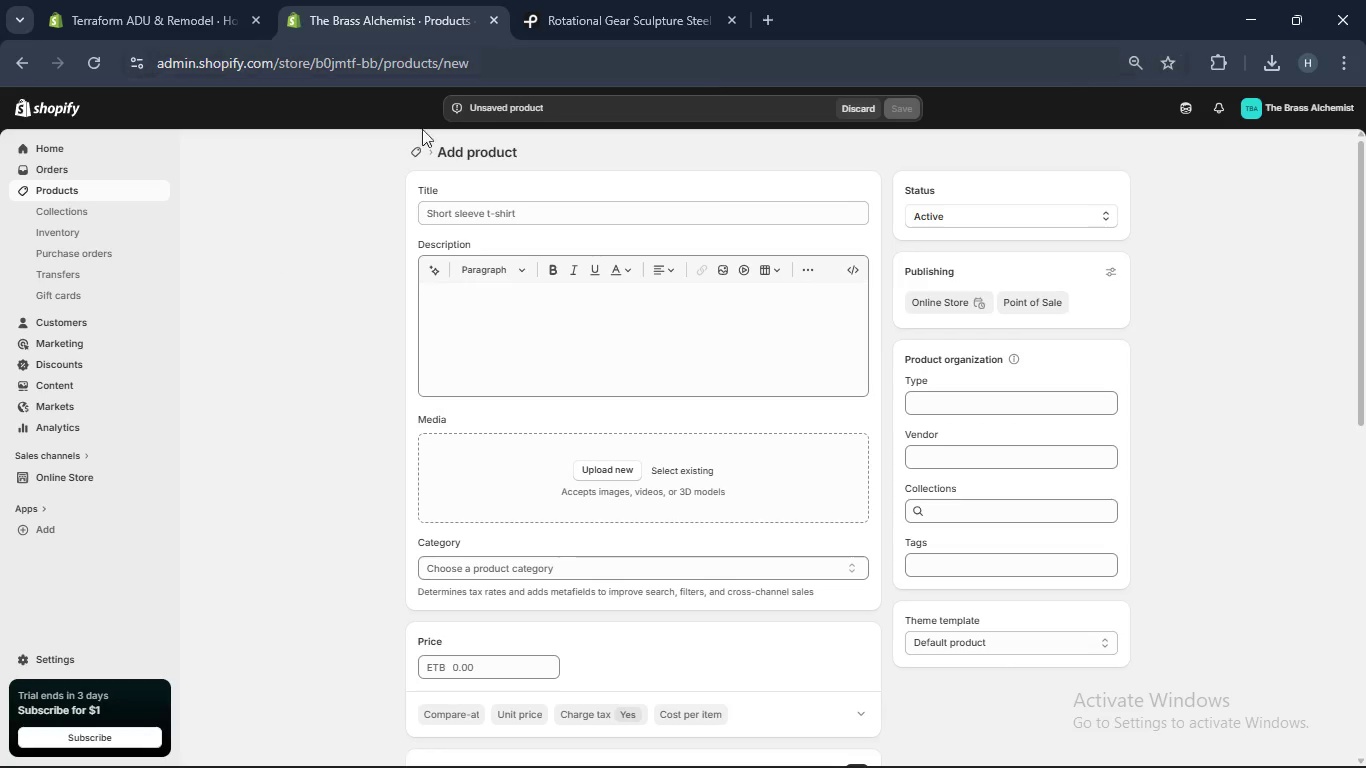 
left_click([533, 210])
 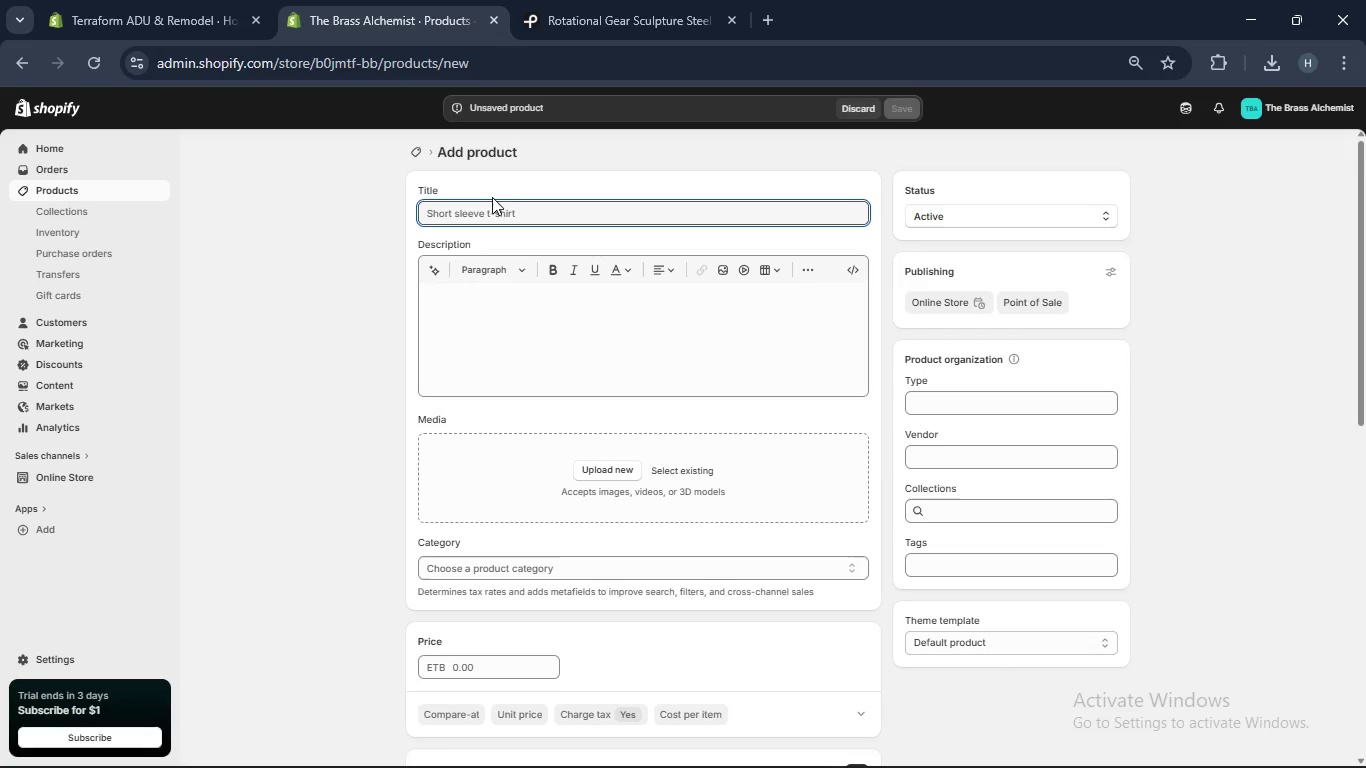 
type(Vintage Lever Mechn)
key(Backspace)
type(anisk Display - Alloy Frame)
 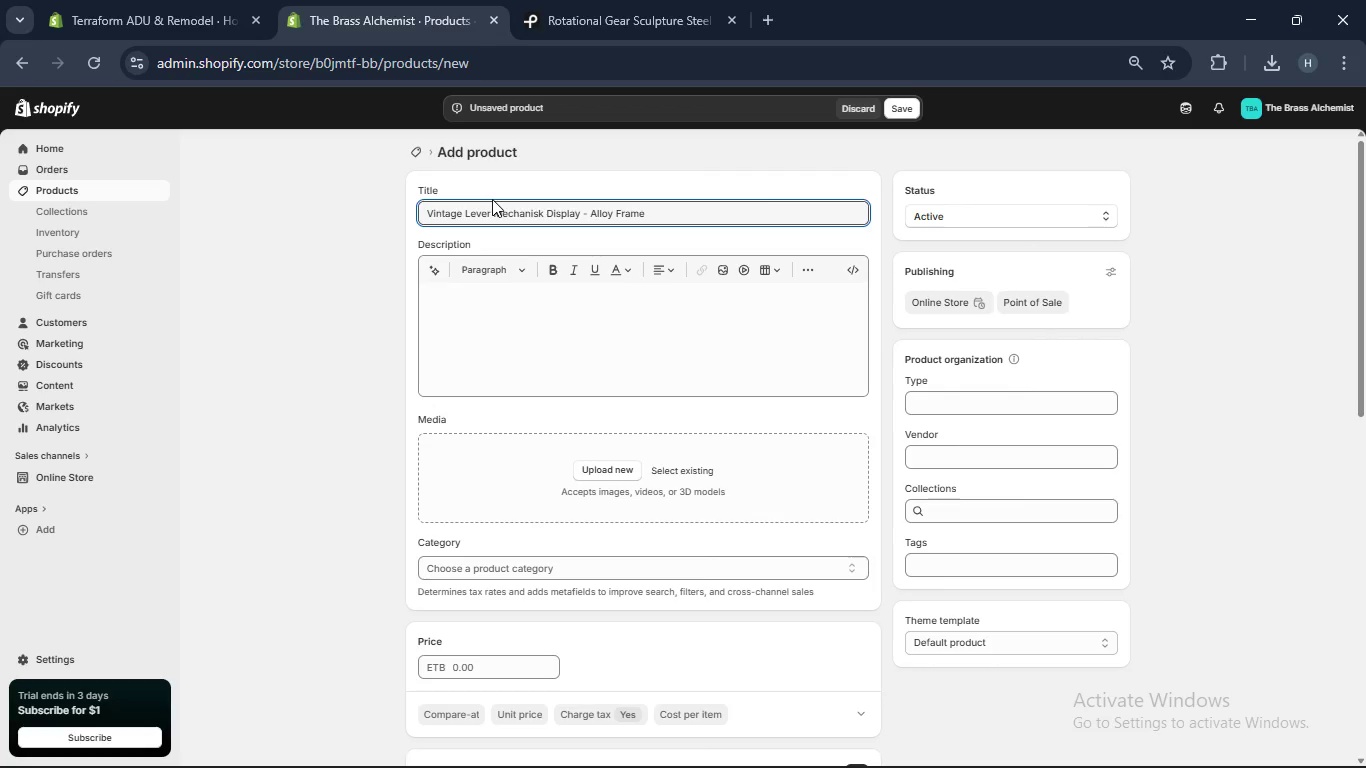 
type(A vintage-styl)
 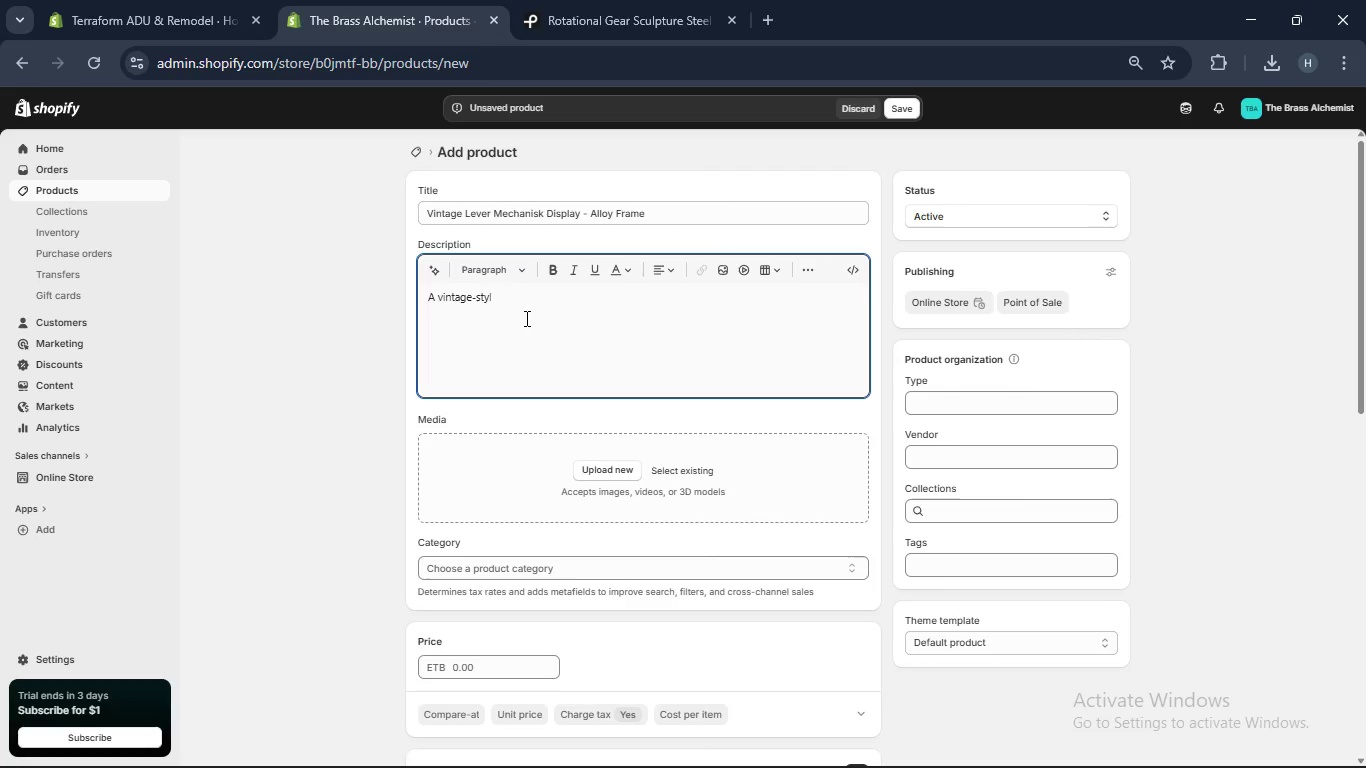 
key(E)
 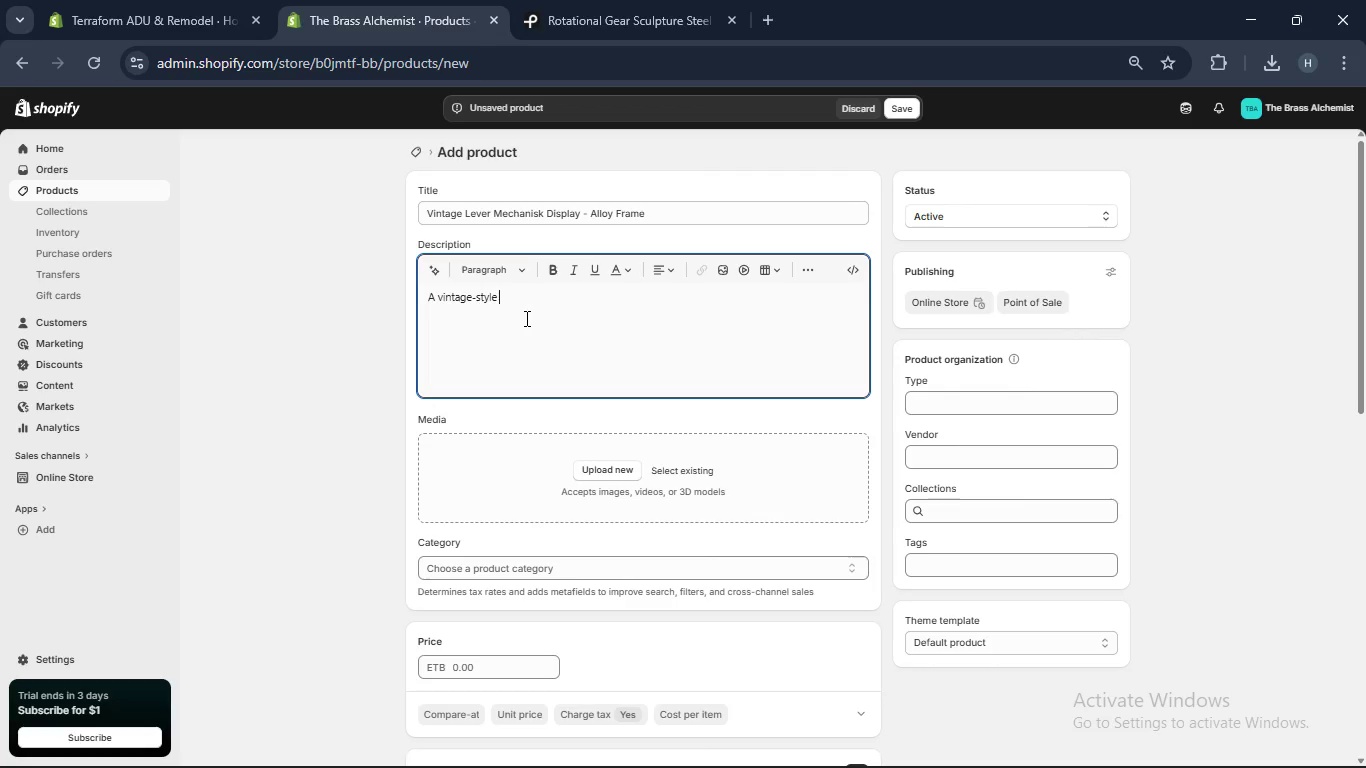 
key(Space)
 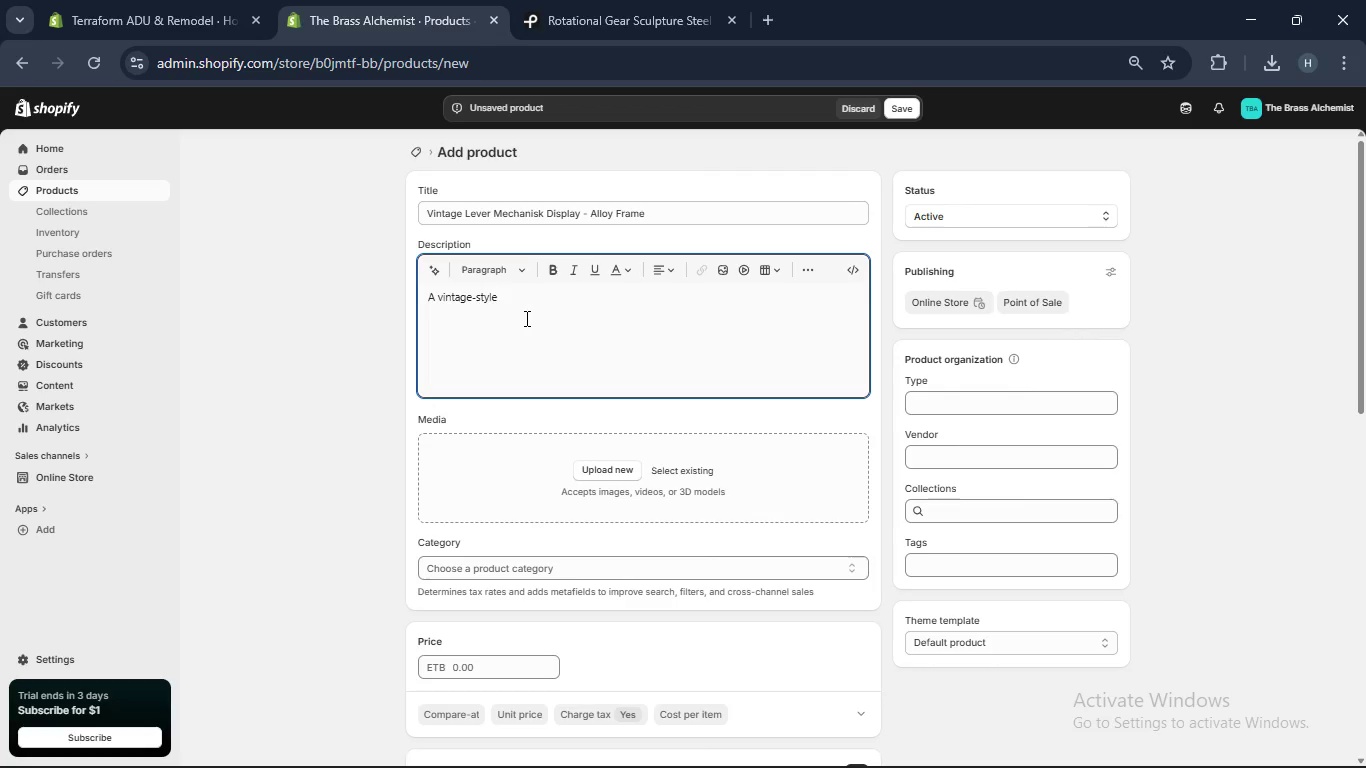 
type(lever mechanism display crat)
key(Backspace)
type(fted for aestheti appreciation. Constructed from durable alloy with a brass-toned finish. Ideal for desktop decor or collector d[NumLock])
key(Backspace)
type(shelves. this)
key(Backspace)
key(Backspace)
key(Backspace)
key(Backspace)
key(Backspace)
type(This product emphasizes visual authenticity and doesn)
key(Backspace)
type( not represn)
key(Backspace)
type(ent functional machinery.)
 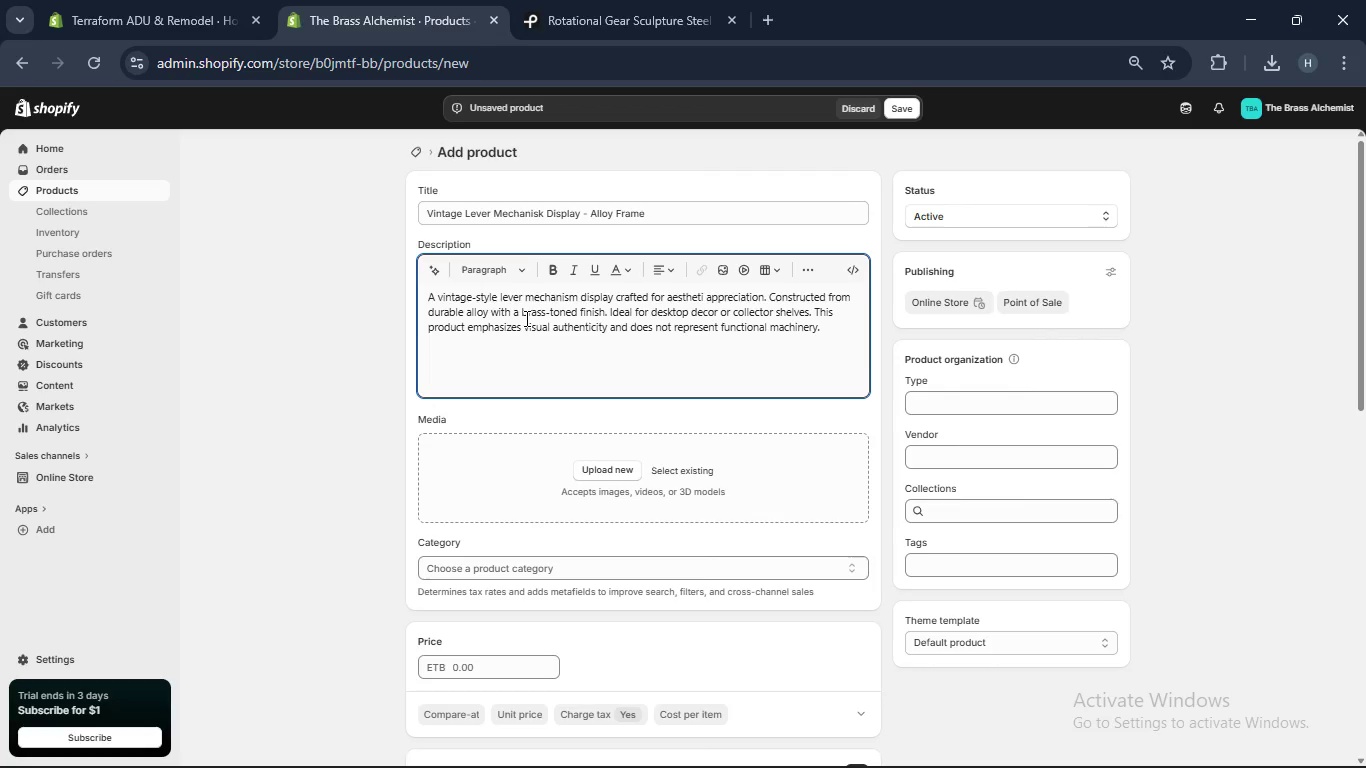 
 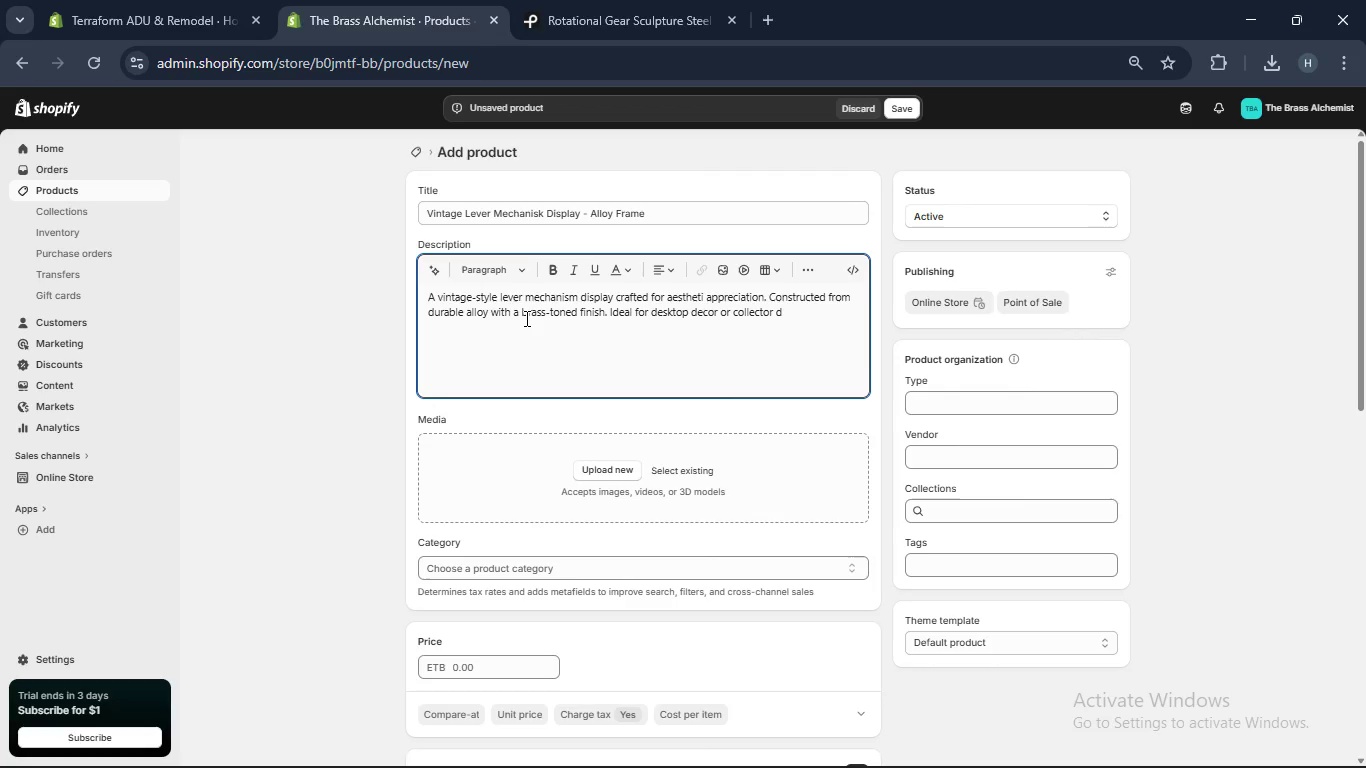 
hold_key(key=Break, duration=0.34)
 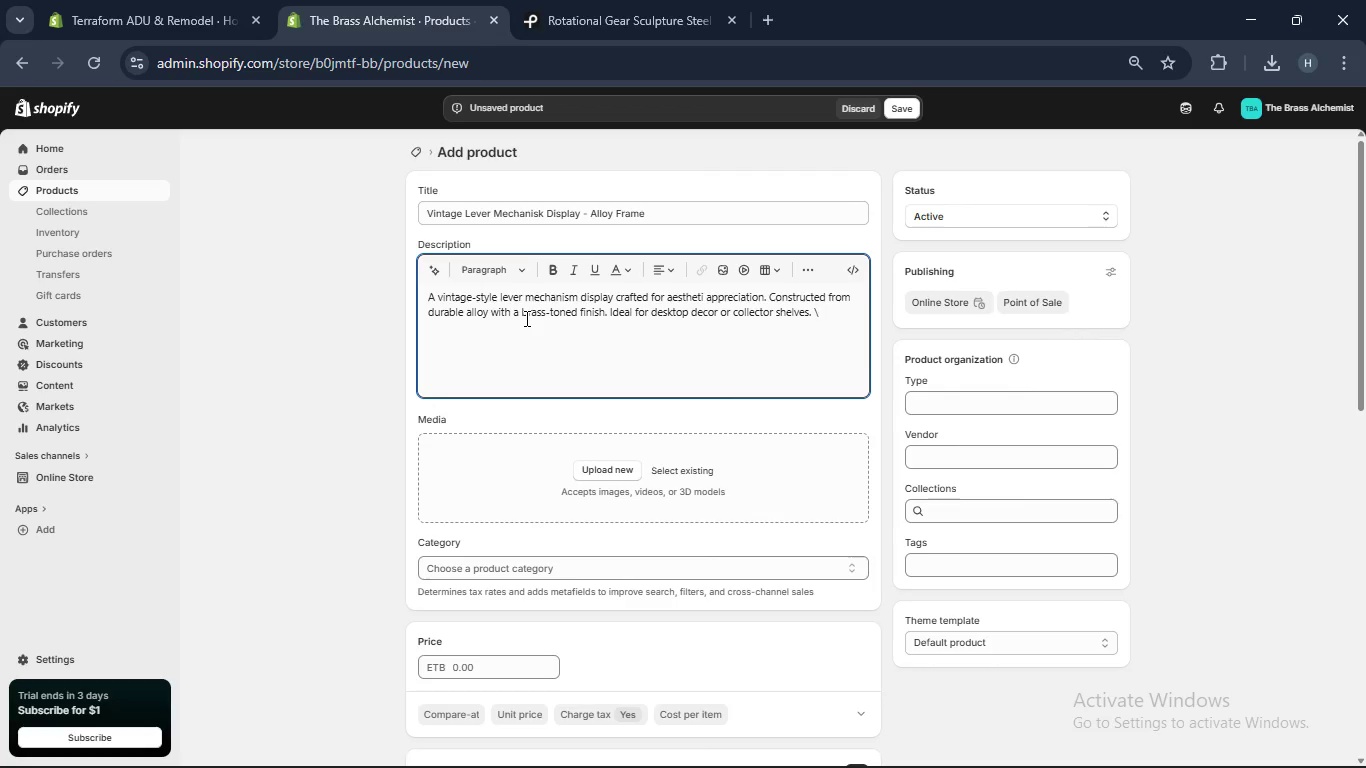 
left_click([701, 299])
 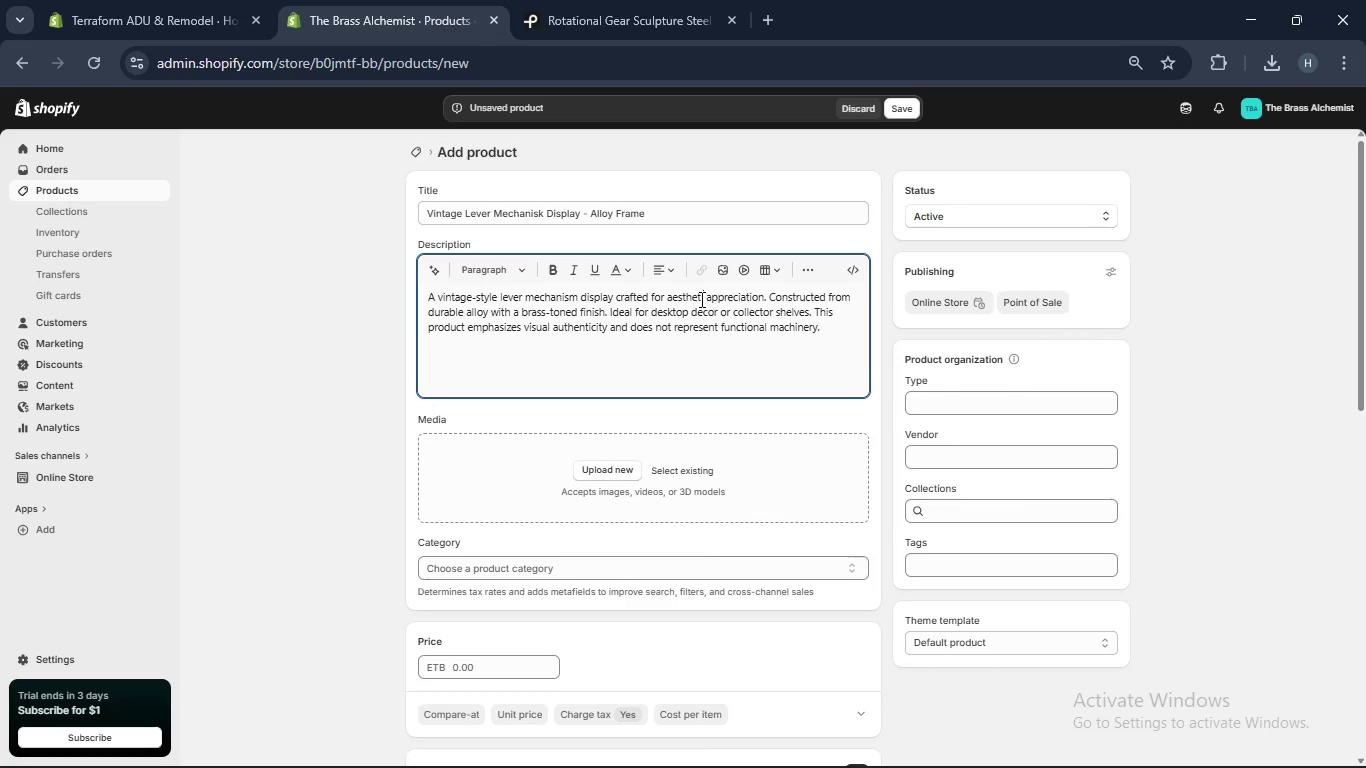 
key(ArrowRight)
 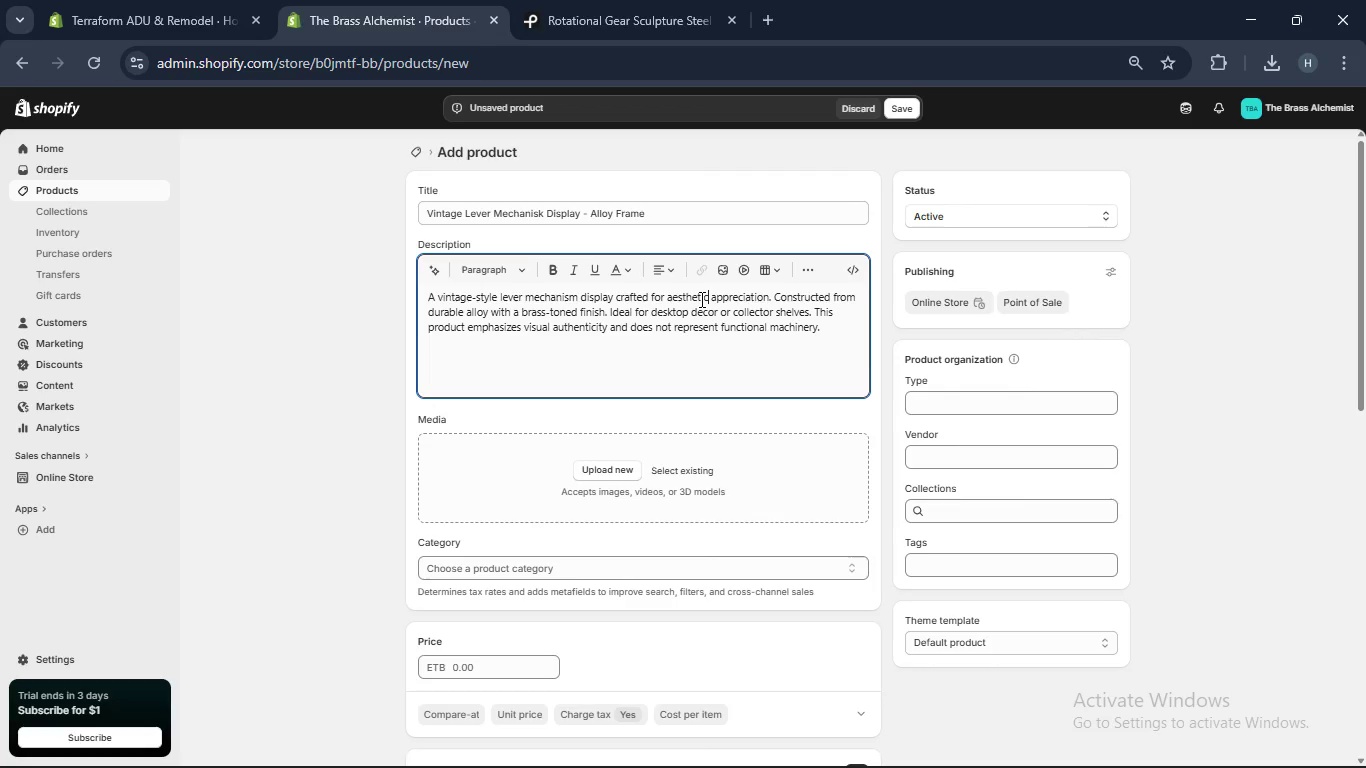 
key(C)
 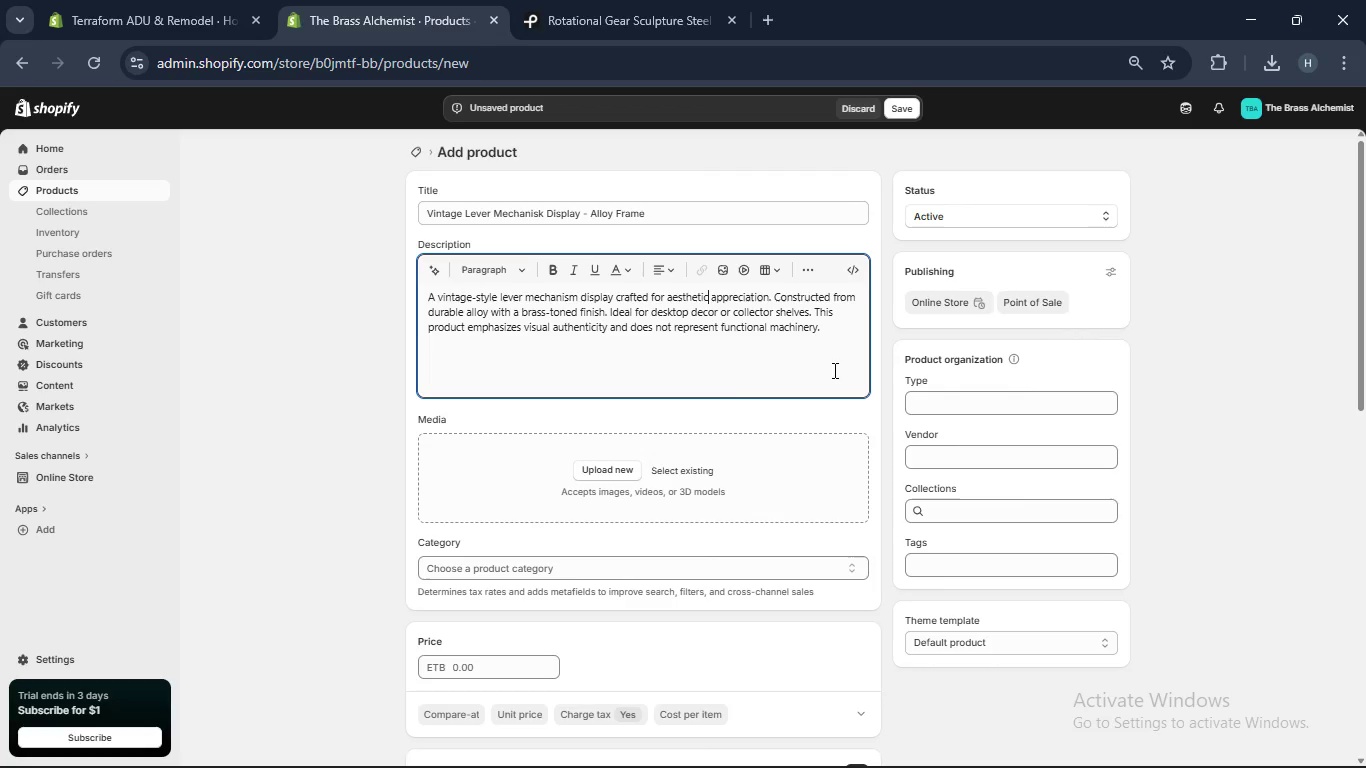 
wait(7.3)
 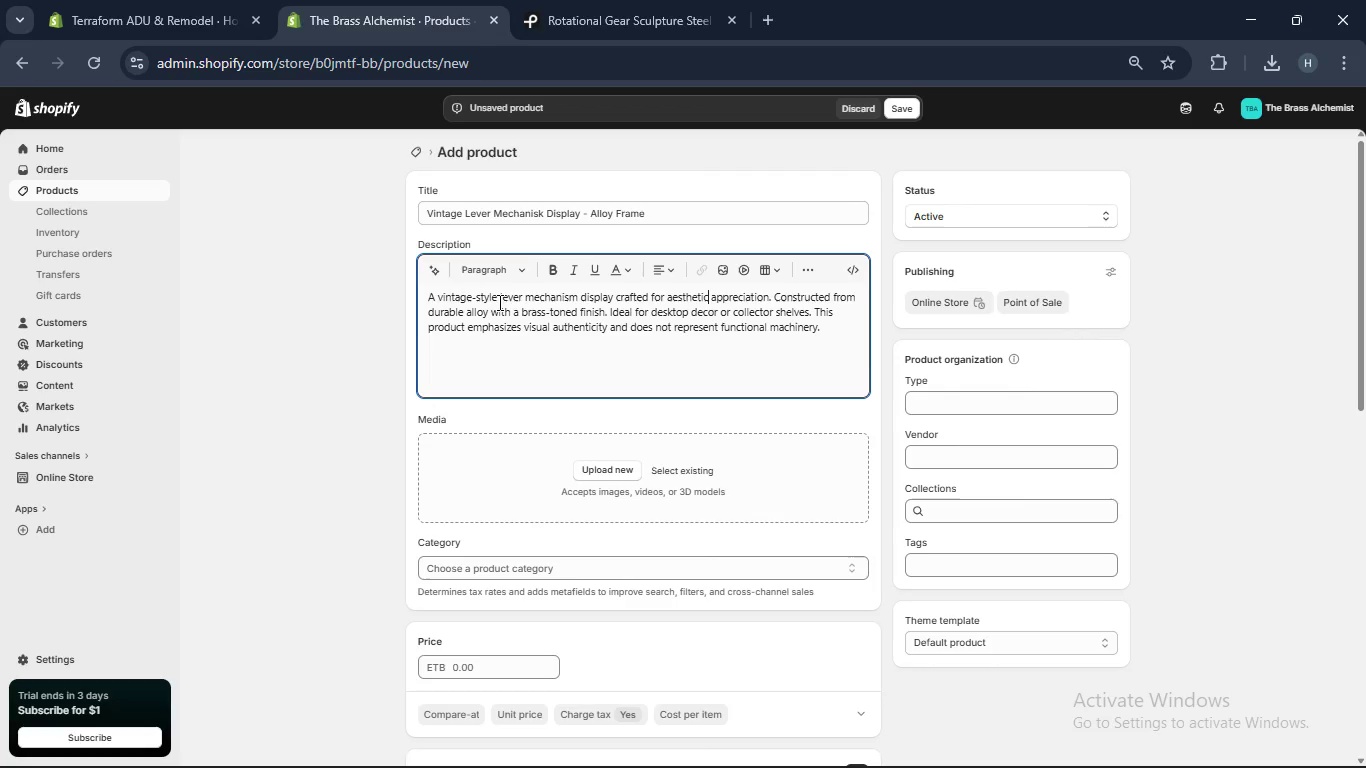 
left_click([672, 214])
 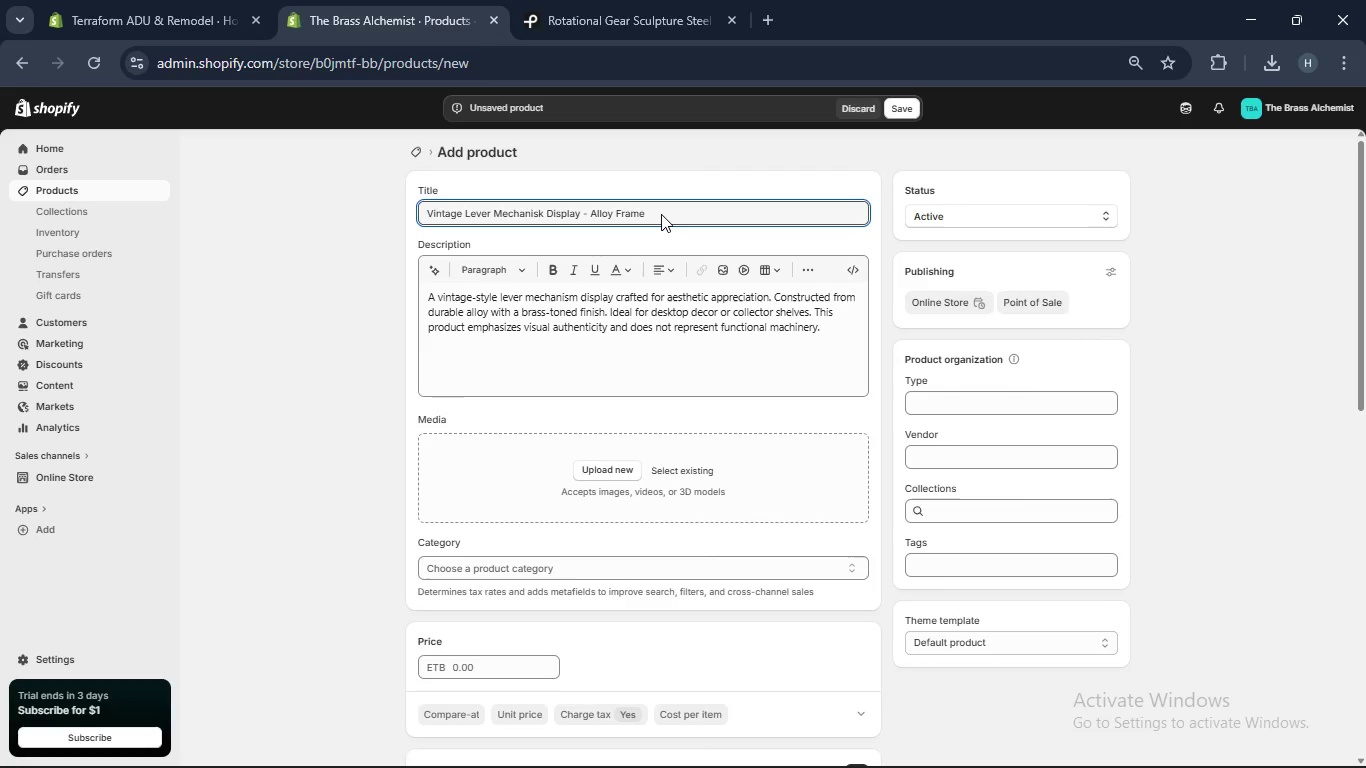 
left_click([661, 214])
 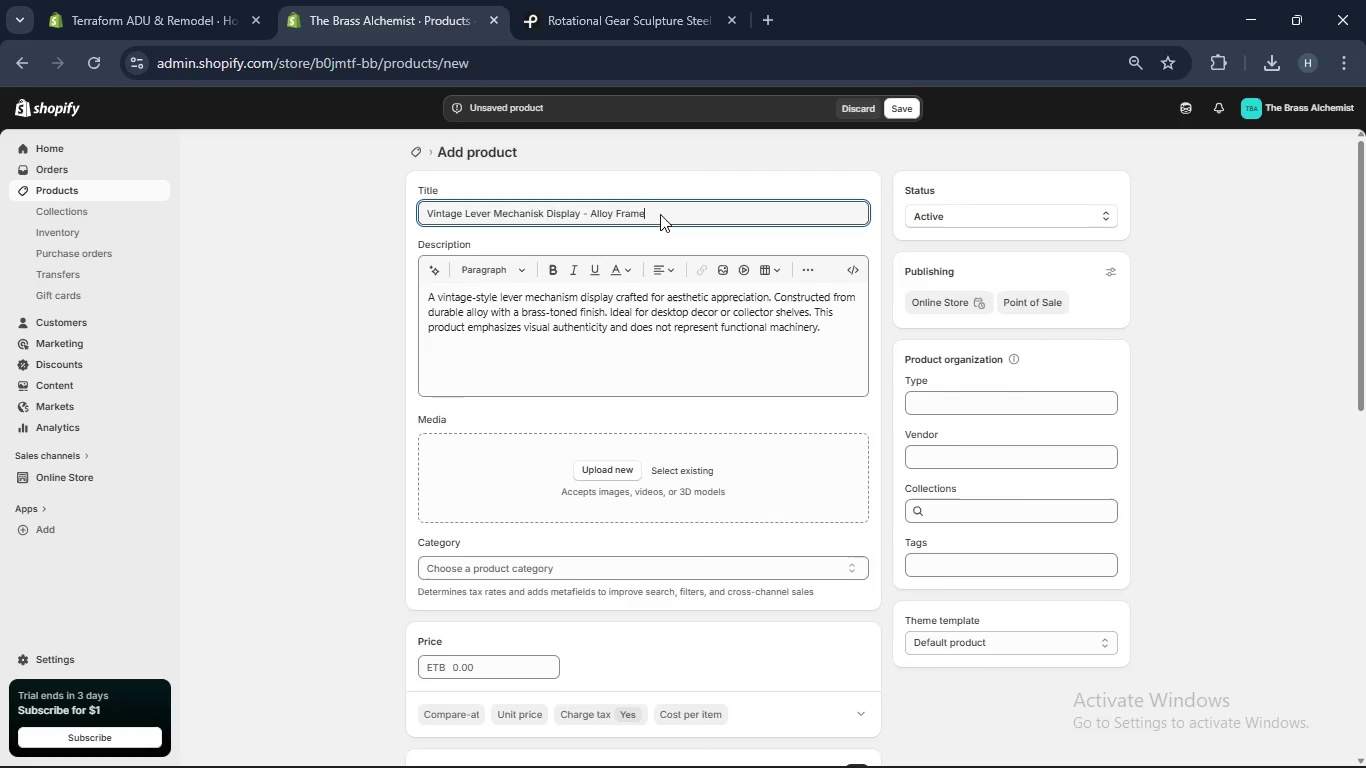 
key(Control+A)
 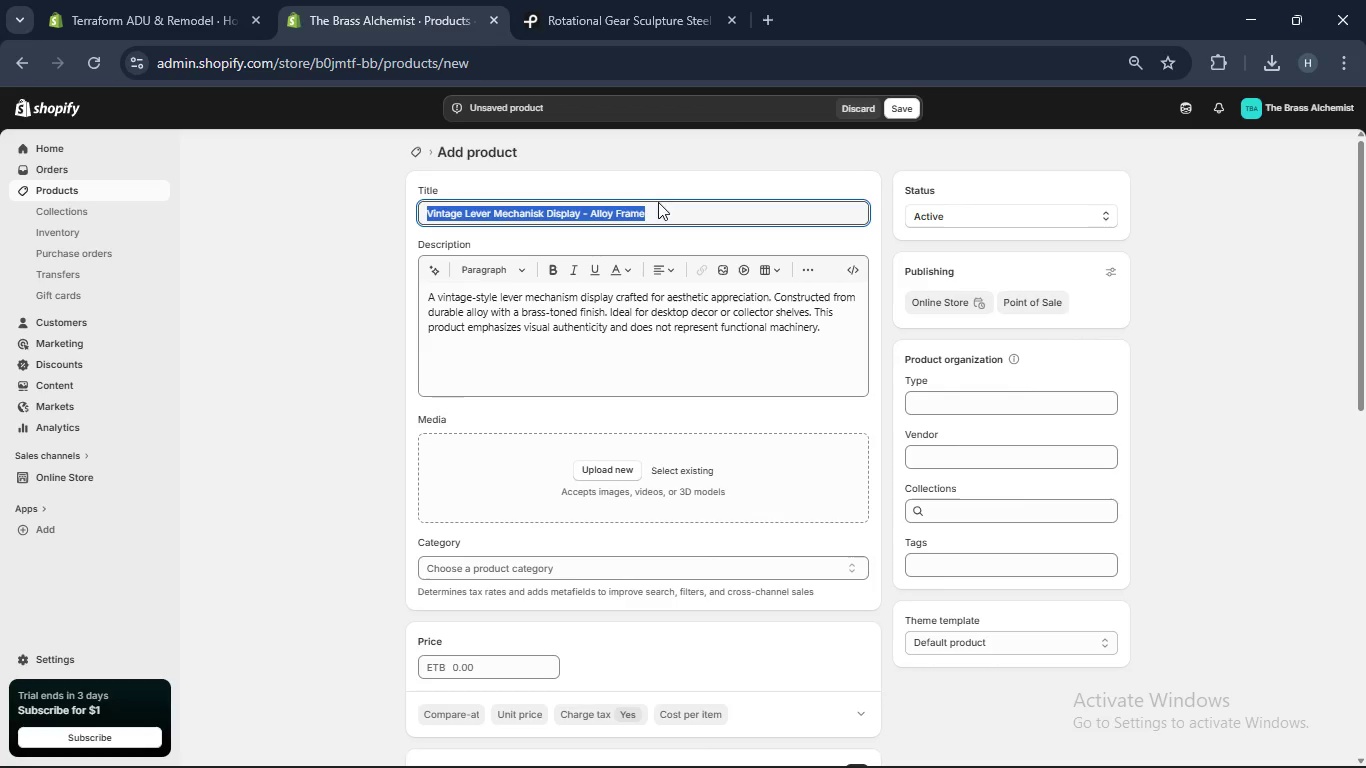 
key(Control+C)
 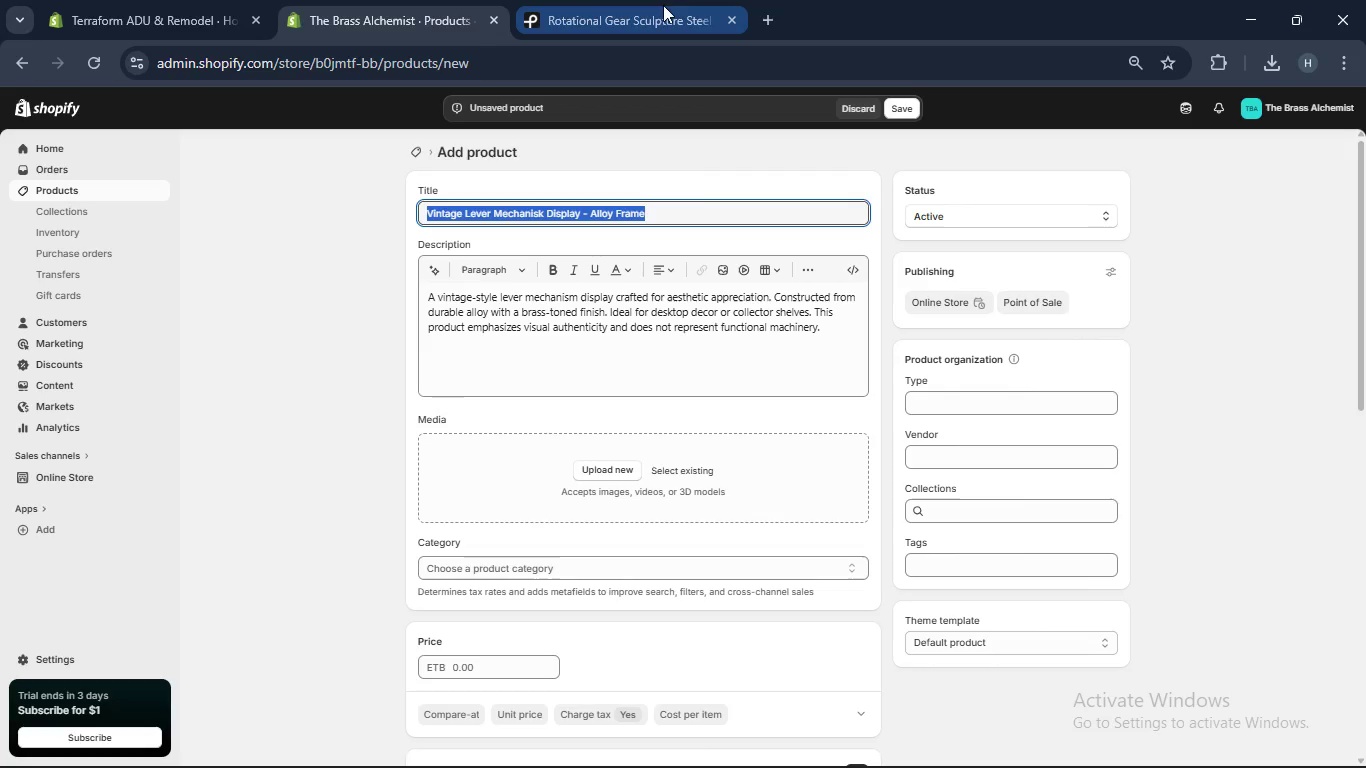 
left_click([661, 5])
 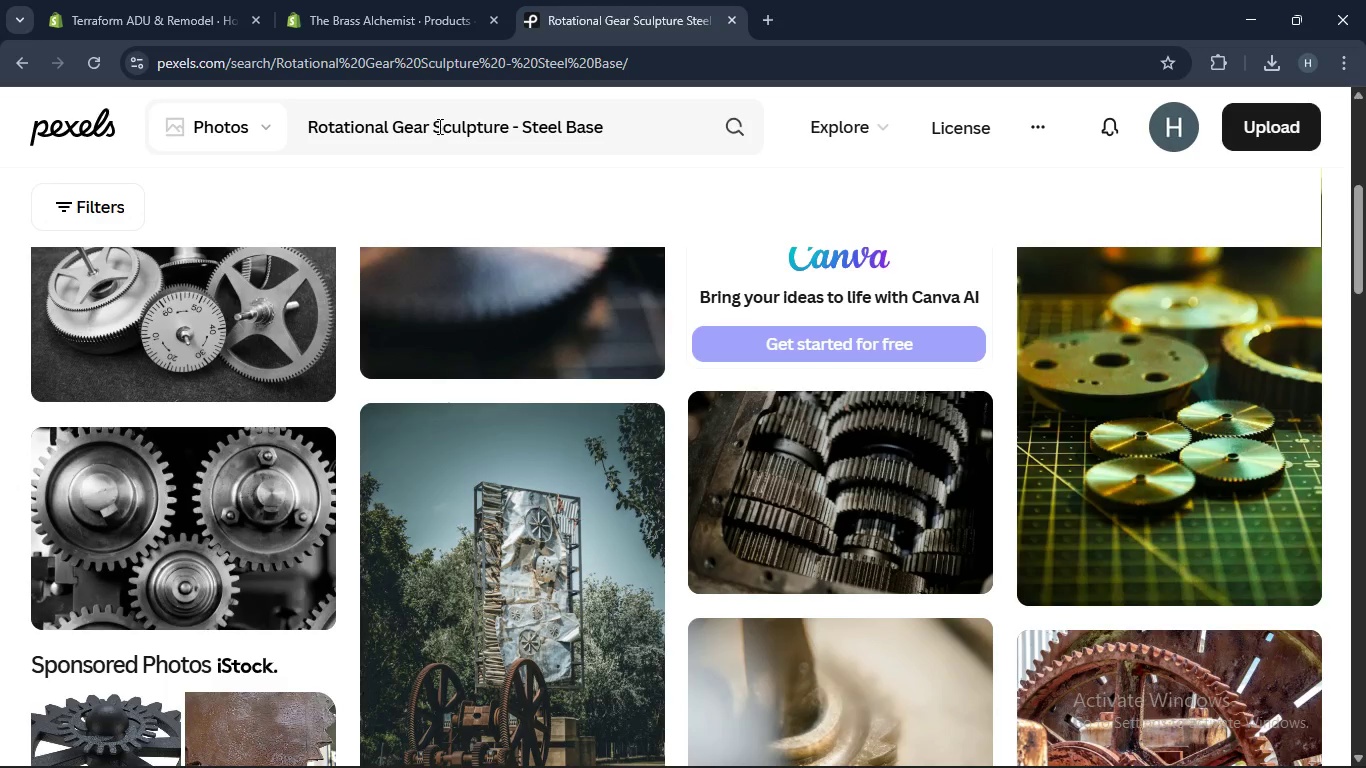 
left_click([438, 126])
 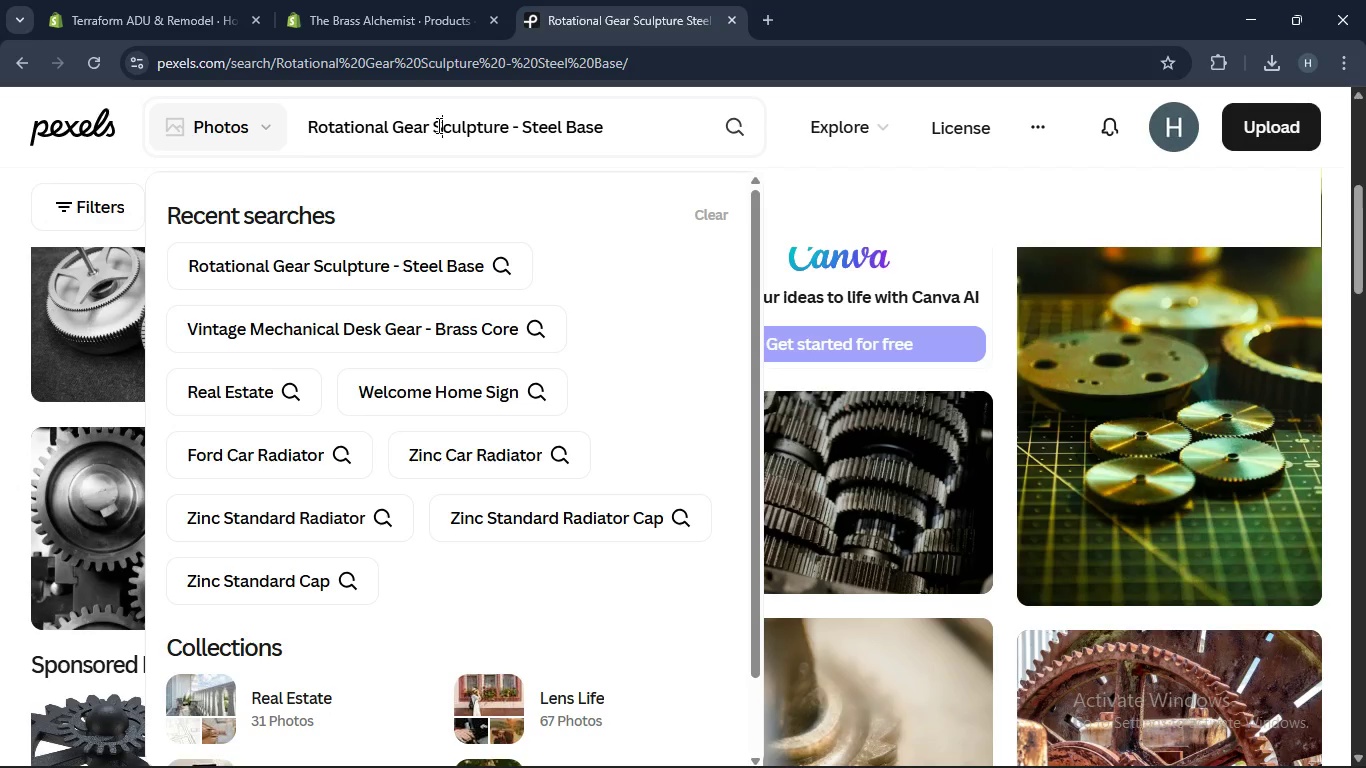 
key(Control+A)
 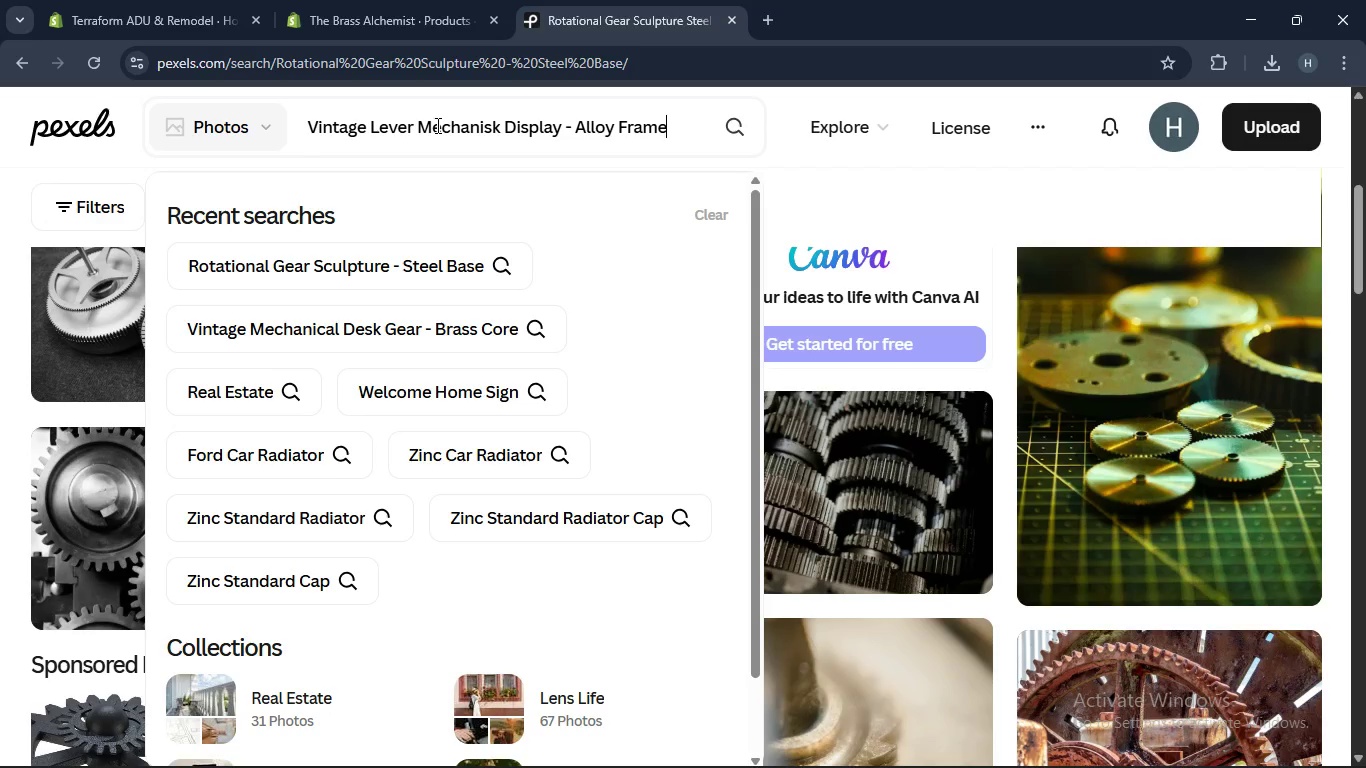 
key(Control+V)
 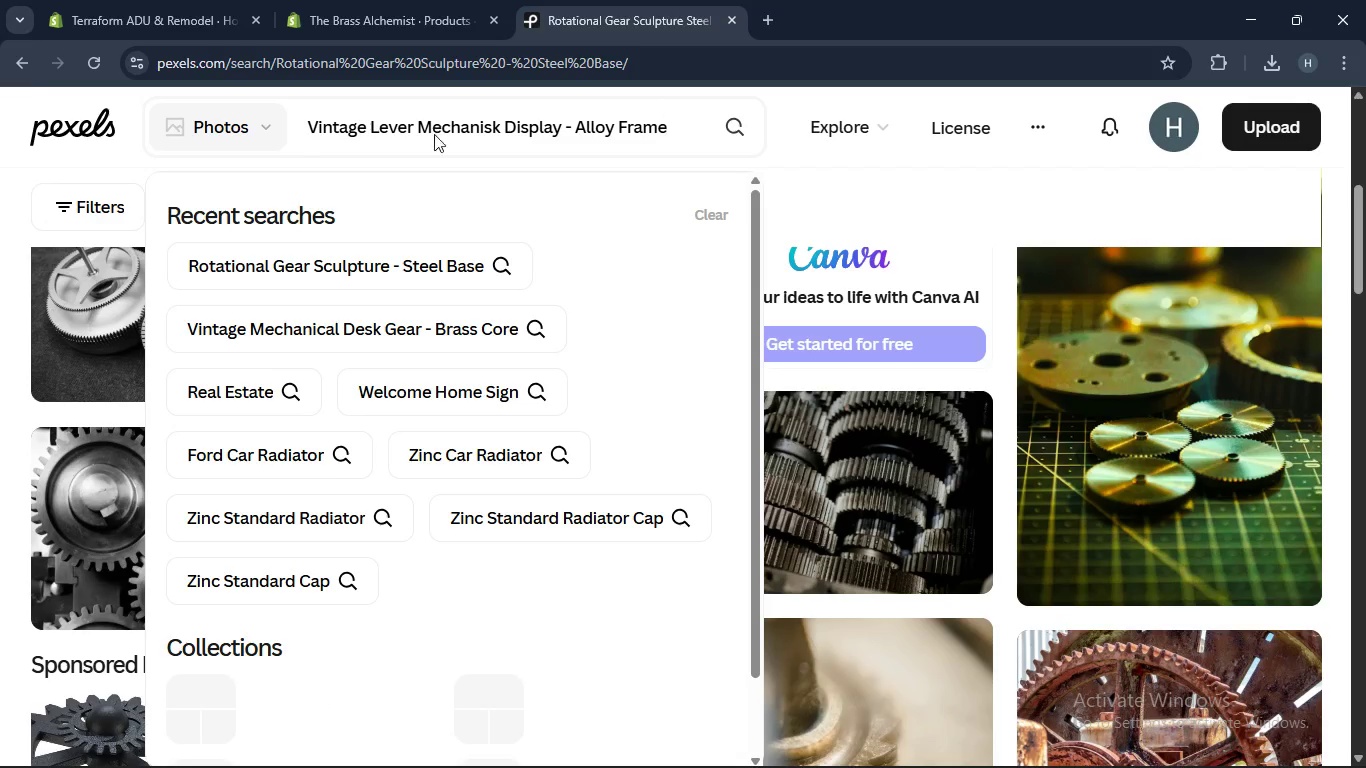 
key(Enter)
 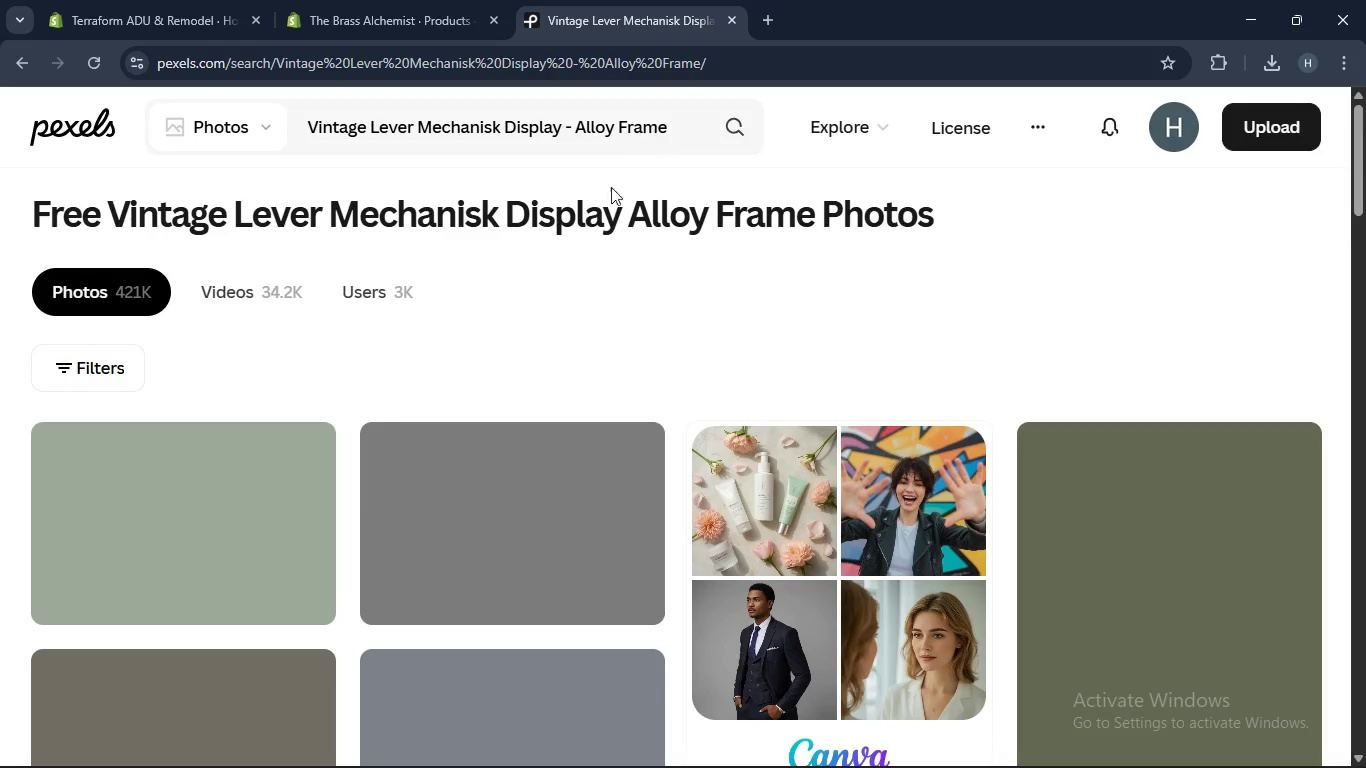 
wait(7.8)
 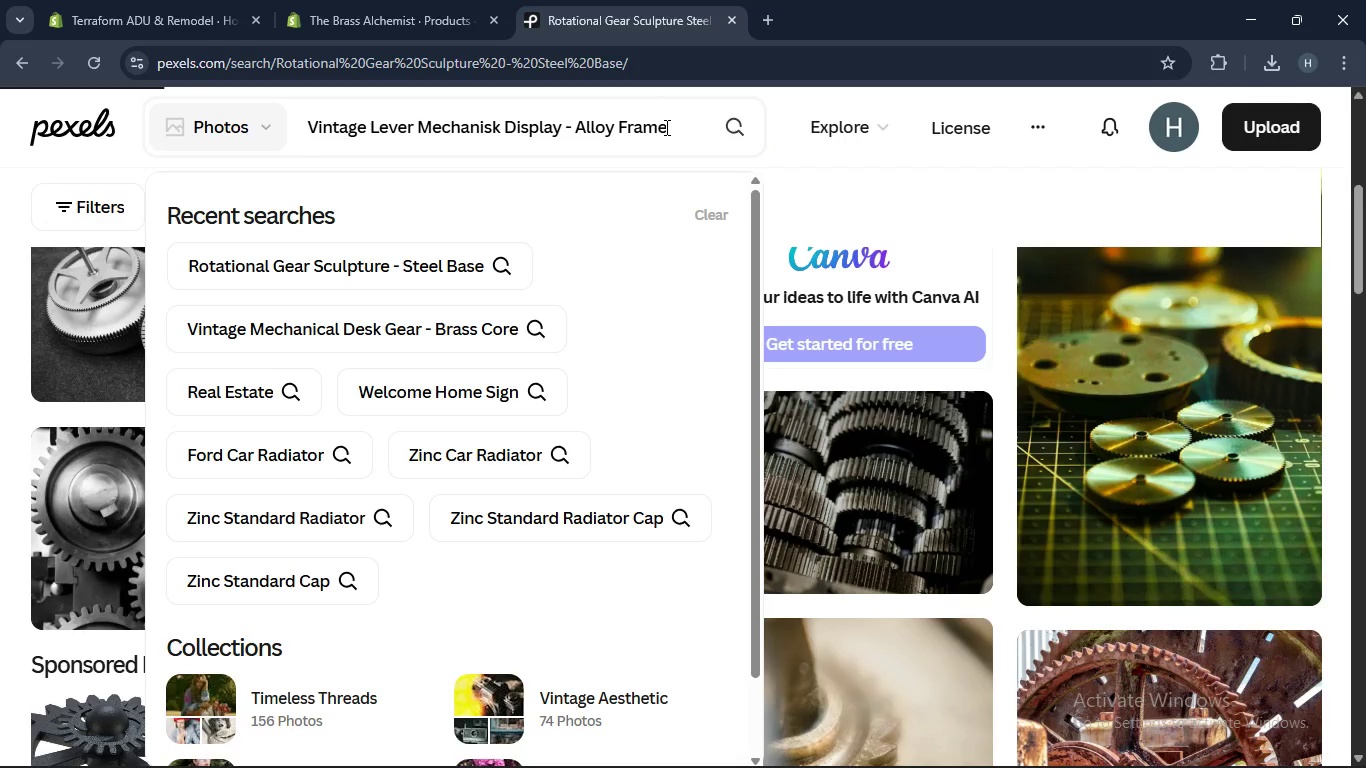 
scroll: coordinate [314, 329], scroll_direction: down, amount: 2.0
 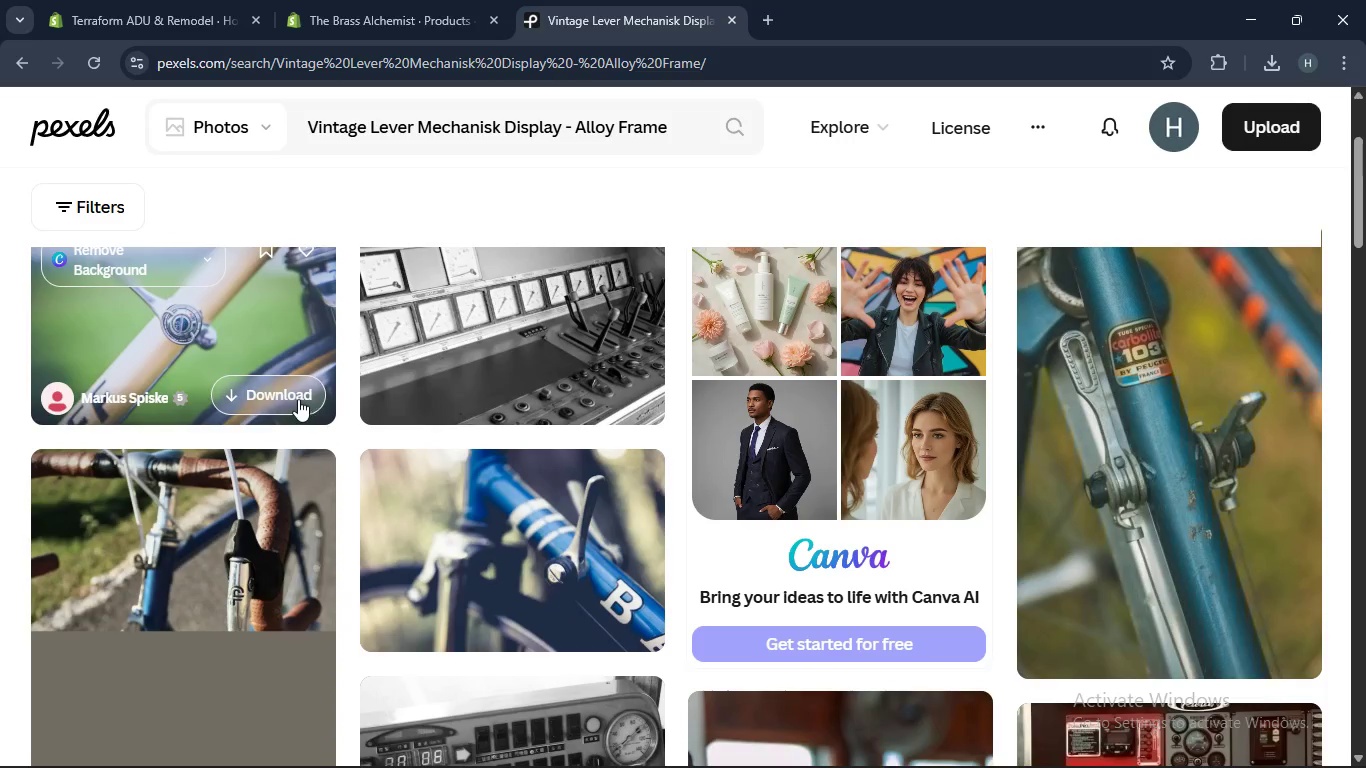 
left_click([293, 398])
 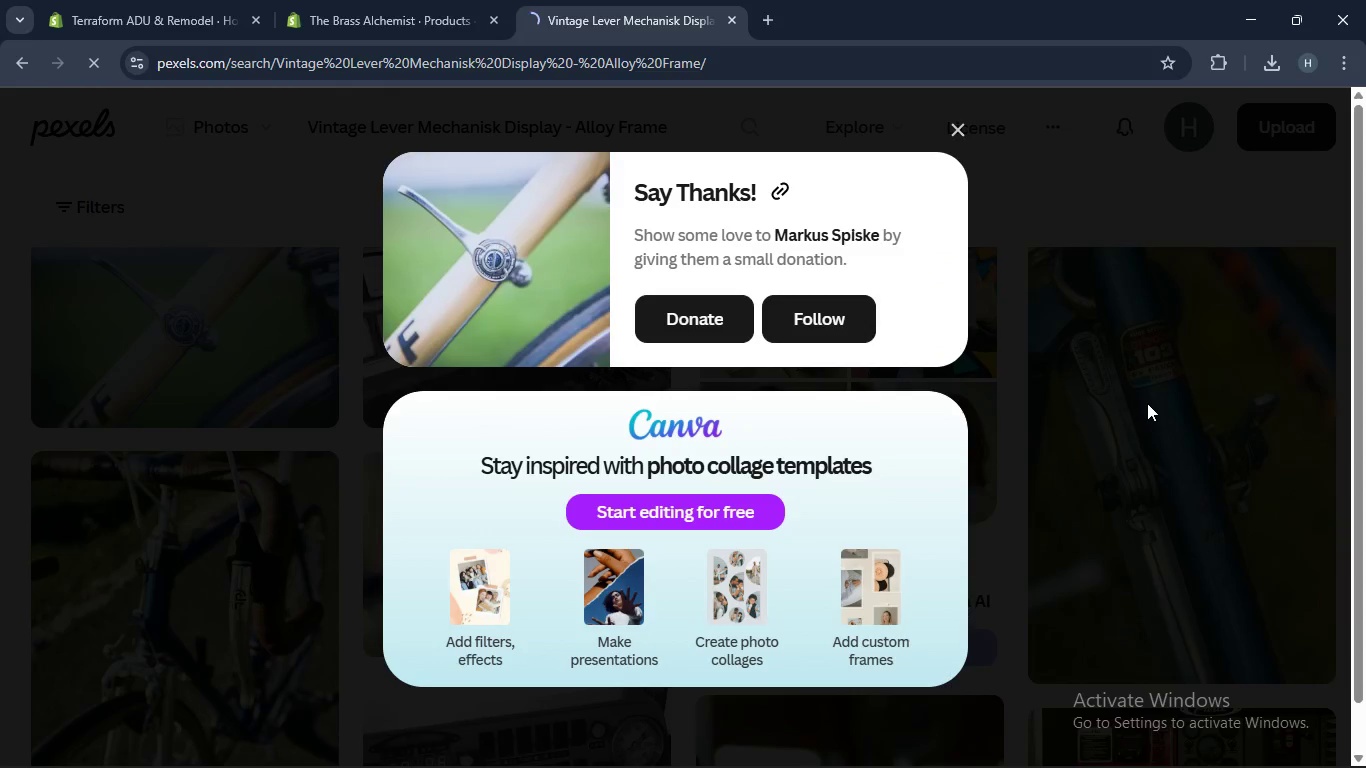 
left_click([1148, 403])
 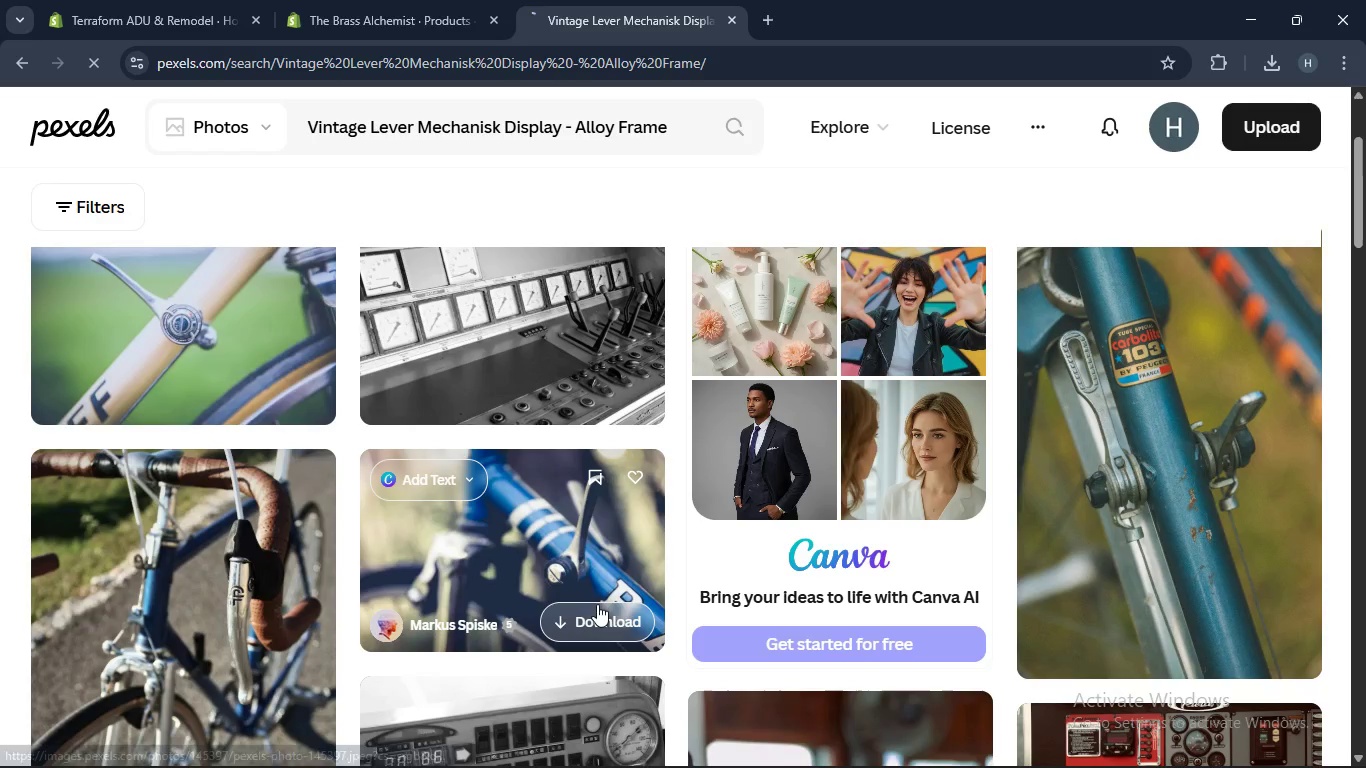 
left_click([597, 614])
 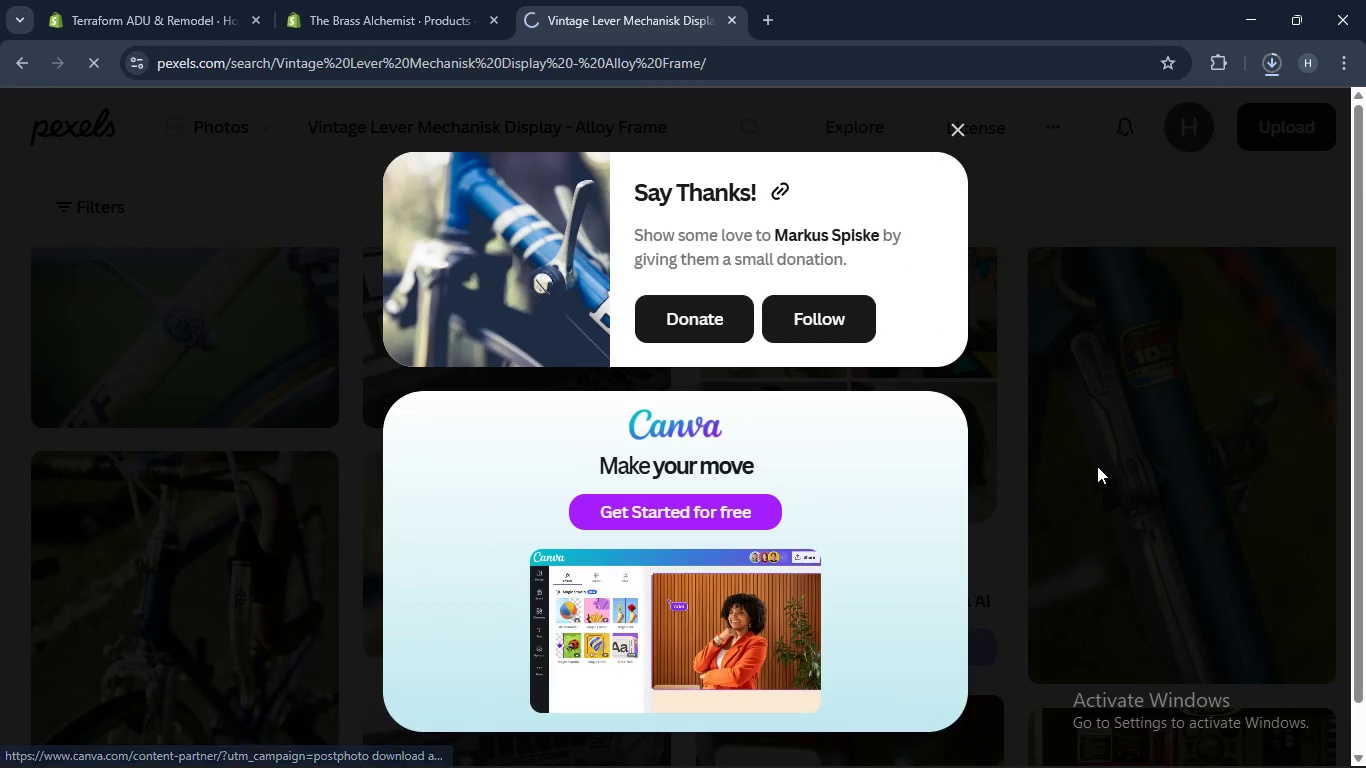 
left_click([1097, 466])
 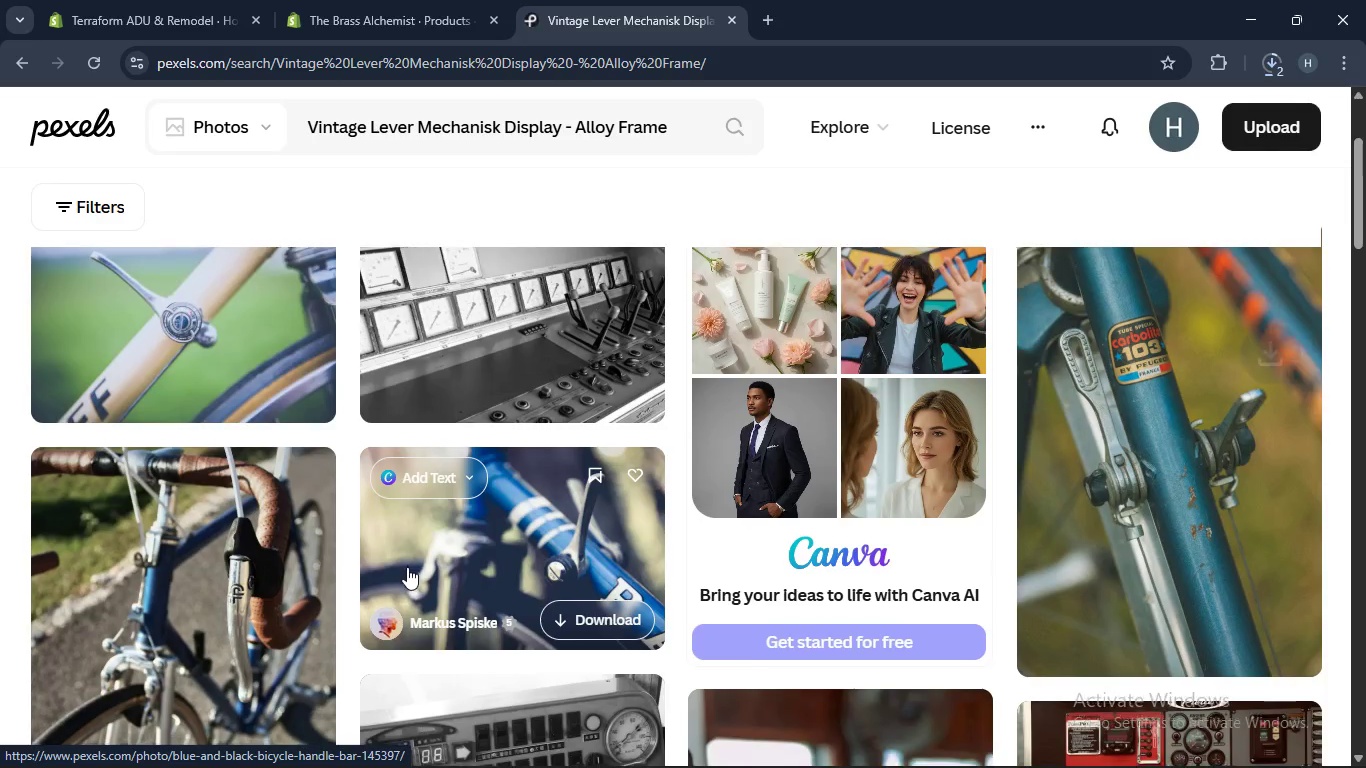 
scroll: coordinate [407, 567], scroll_direction: down, amount: 2.0
 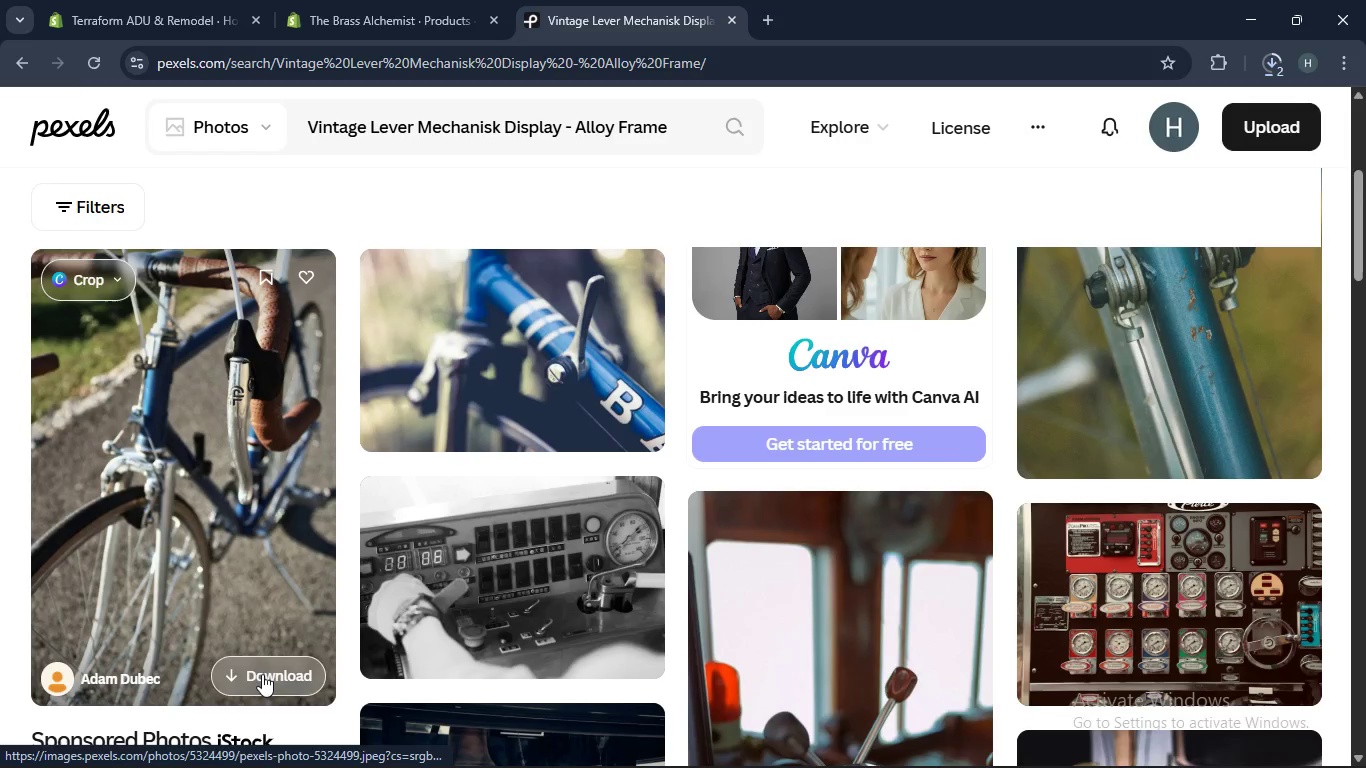 
left_click([261, 673])
 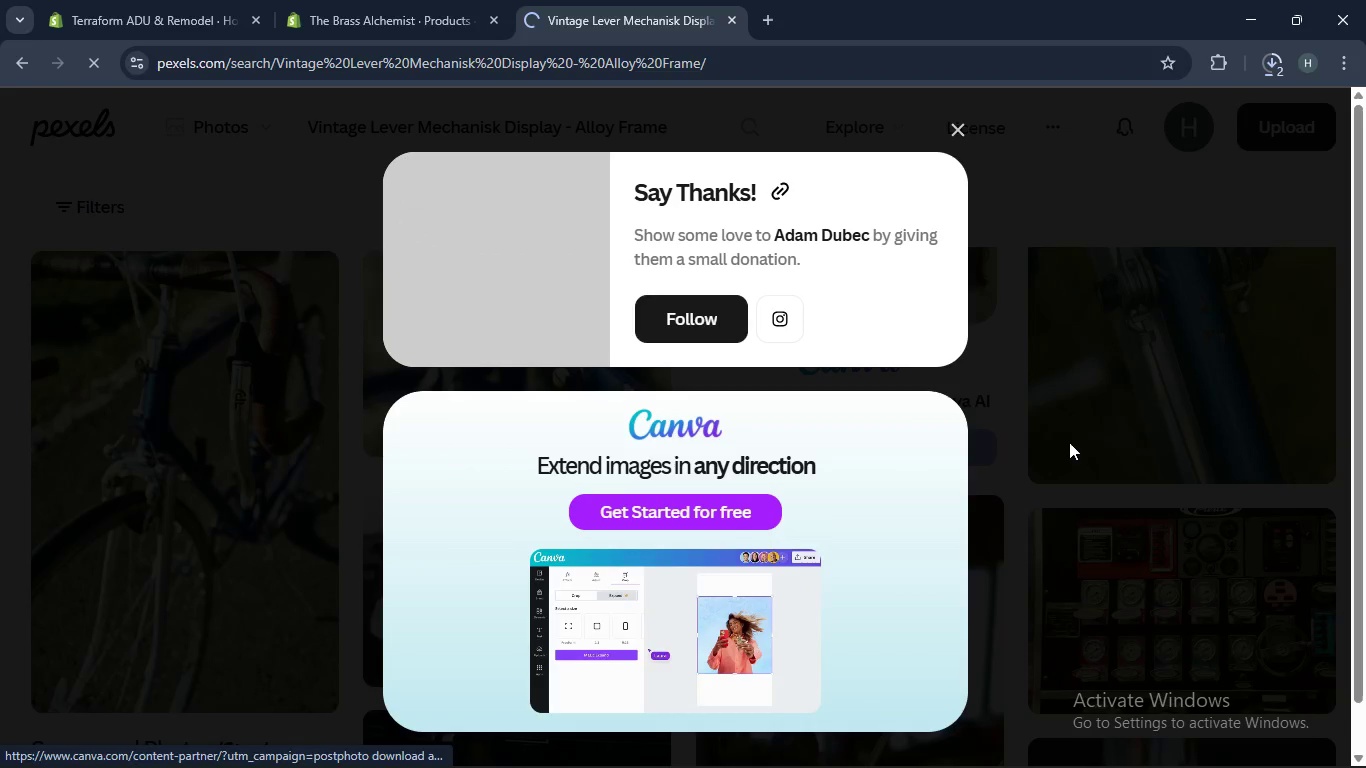 
left_click([1069, 442])
 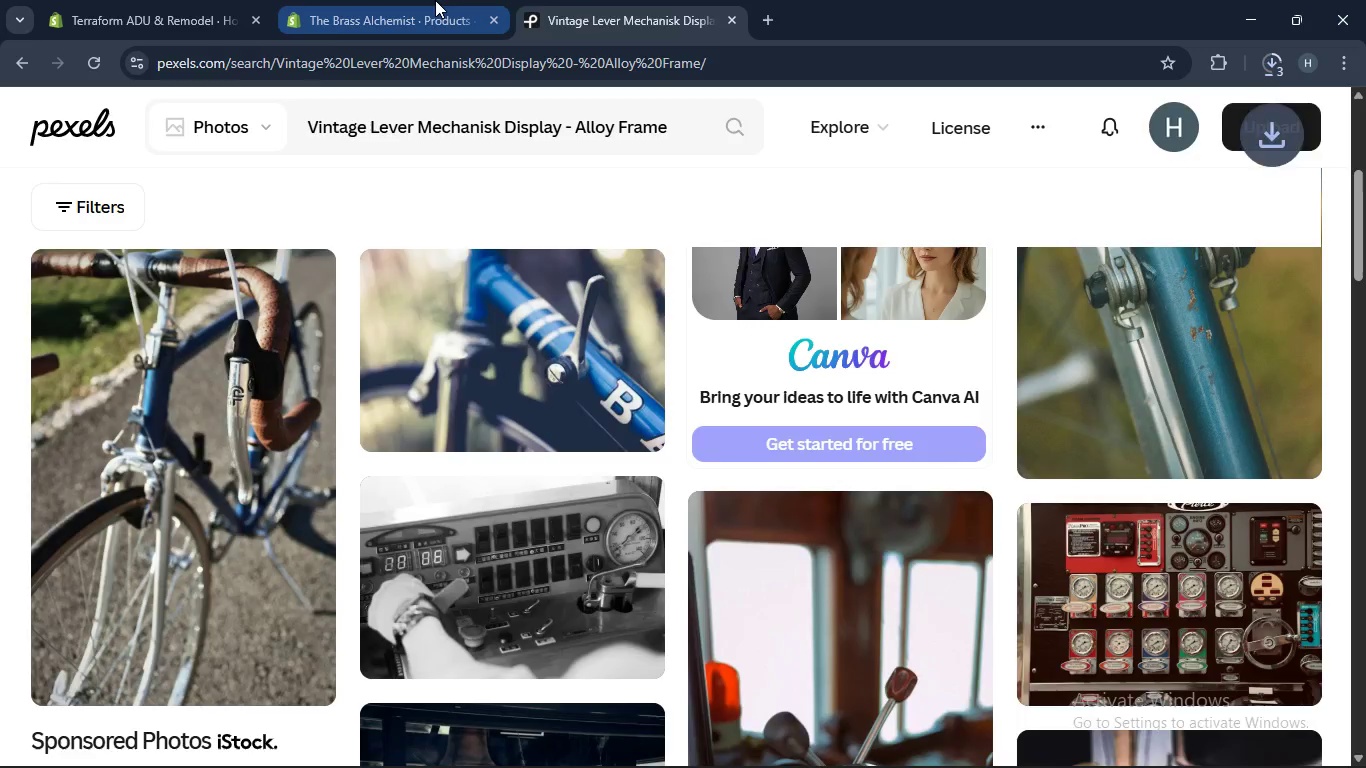 
left_click([435, 0])
 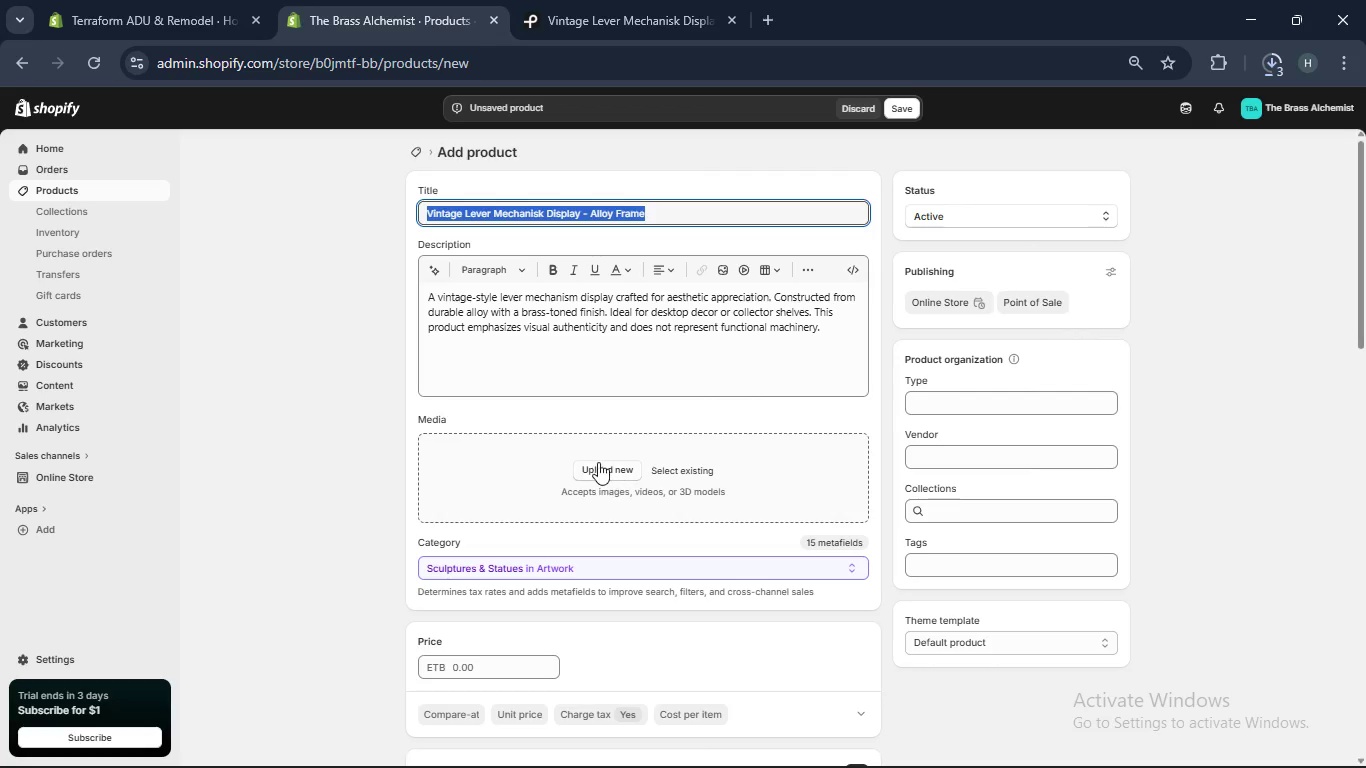 
left_click([597, 462])
 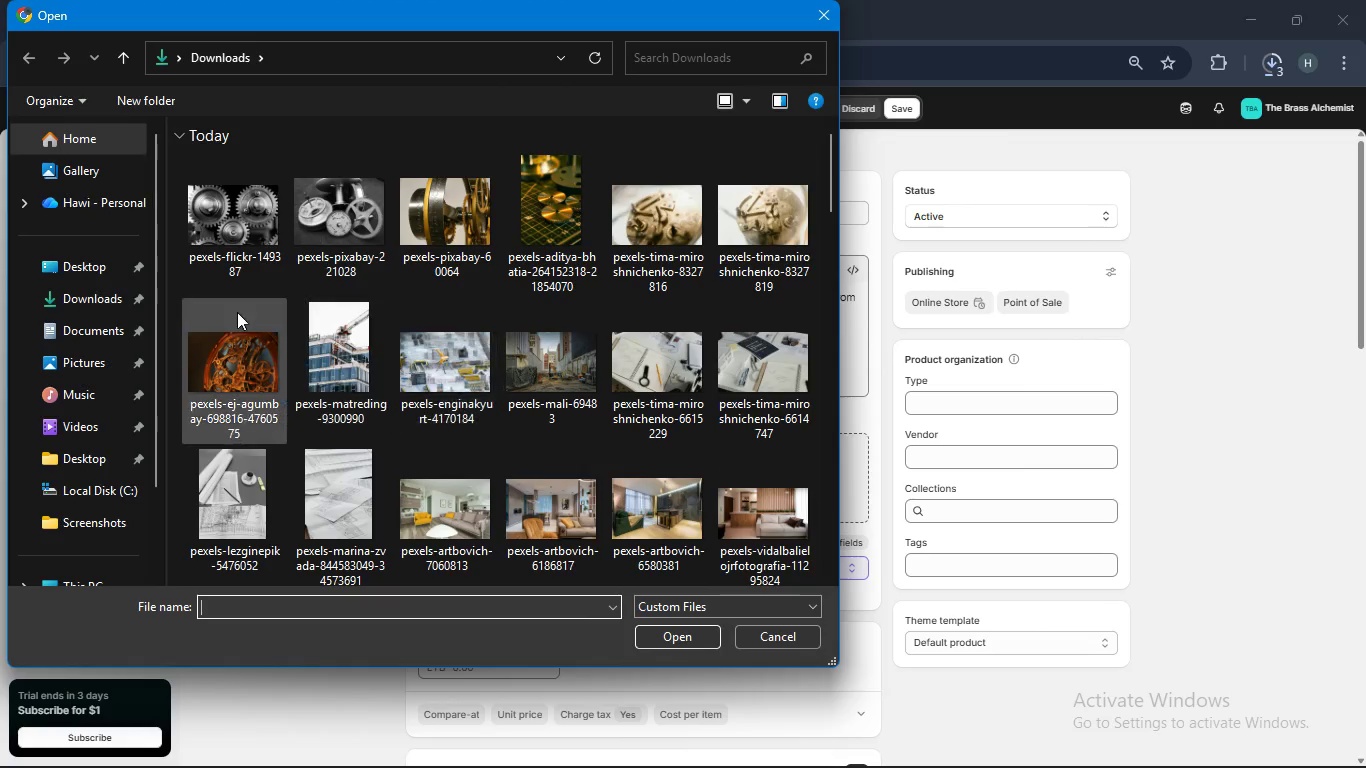 
scroll: coordinate [246, 254], scroll_direction: up, amount: 5.0
 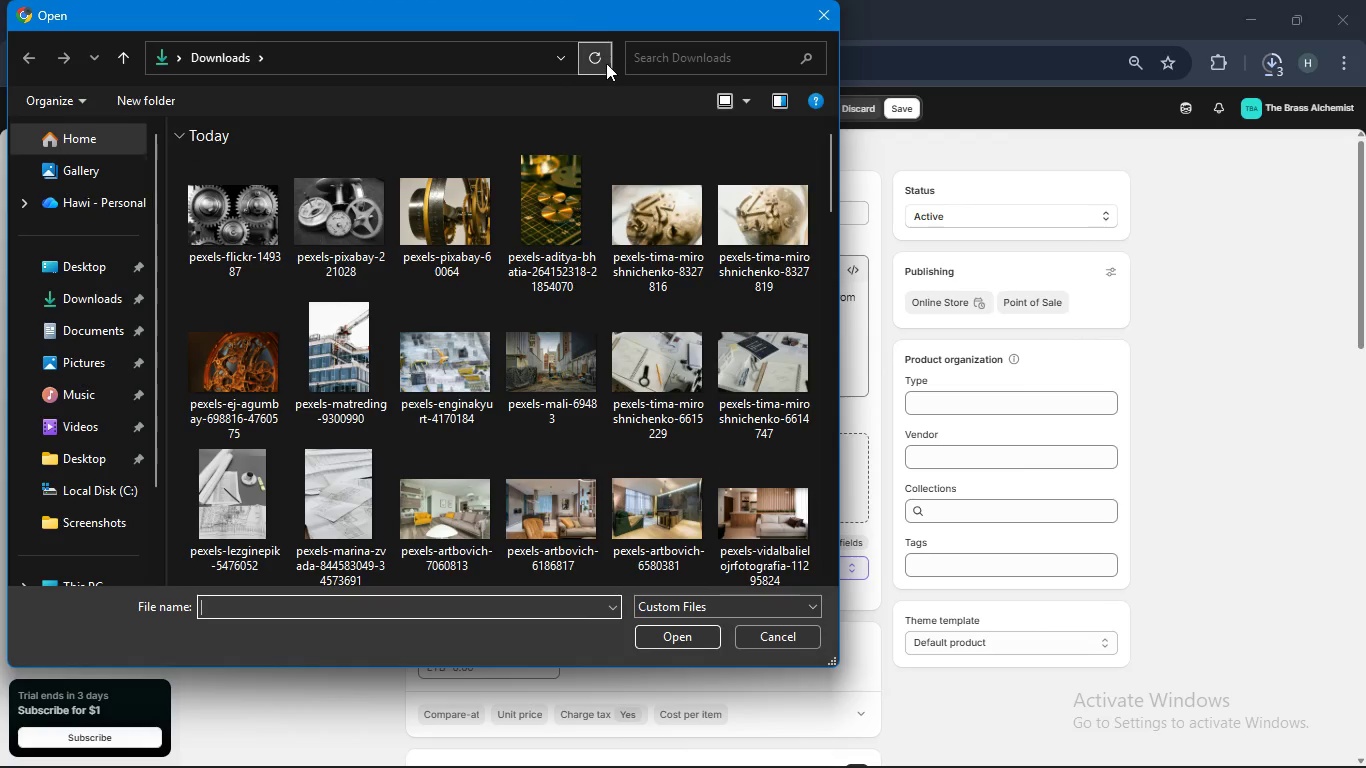 
left_click([604, 63])
 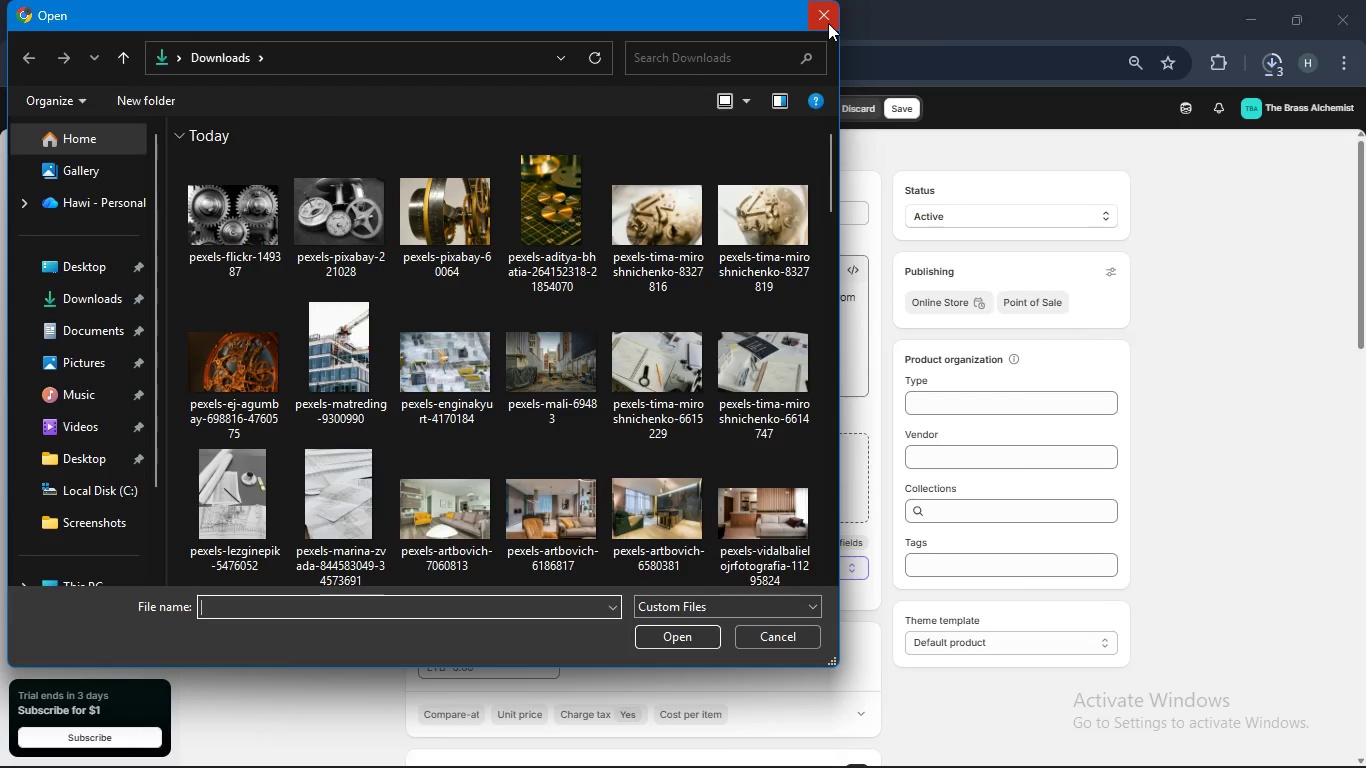 
left_click([826, 21])
 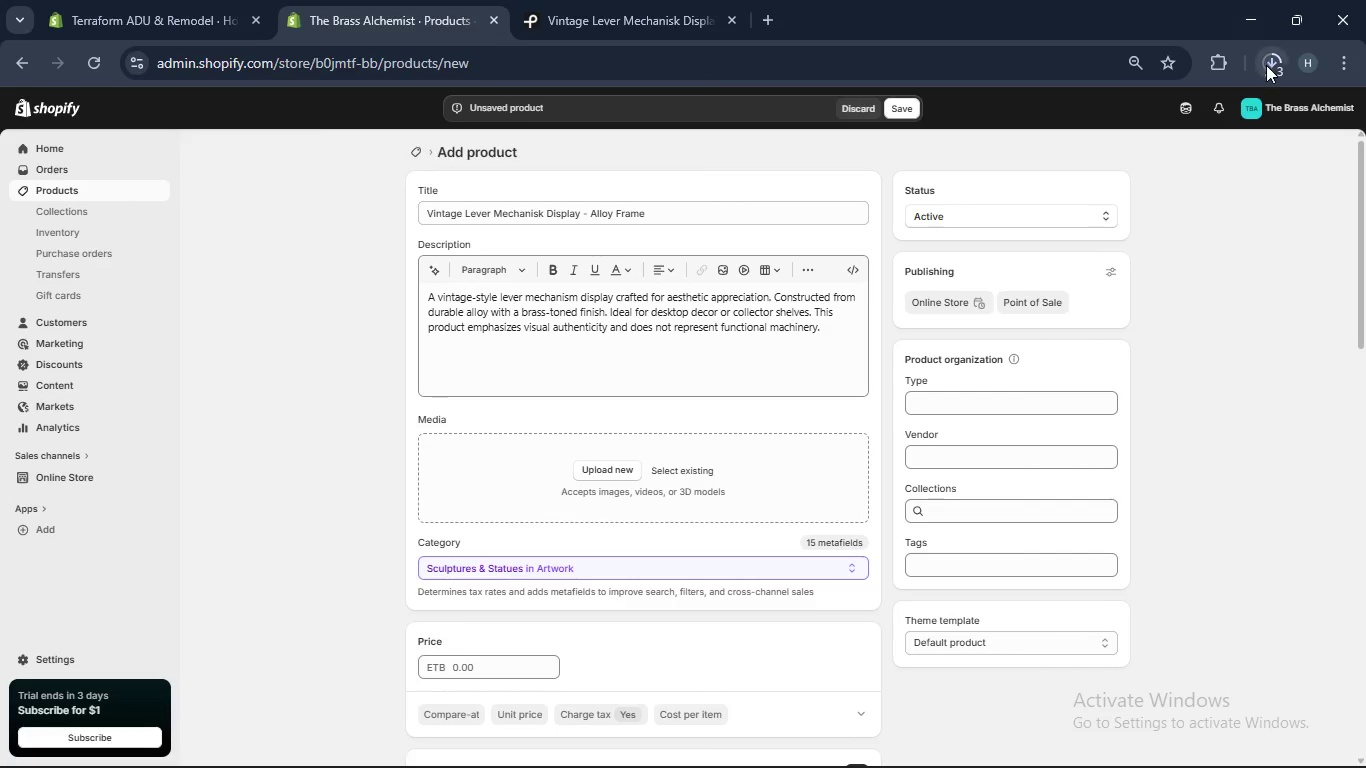 
left_click([1266, 65])
 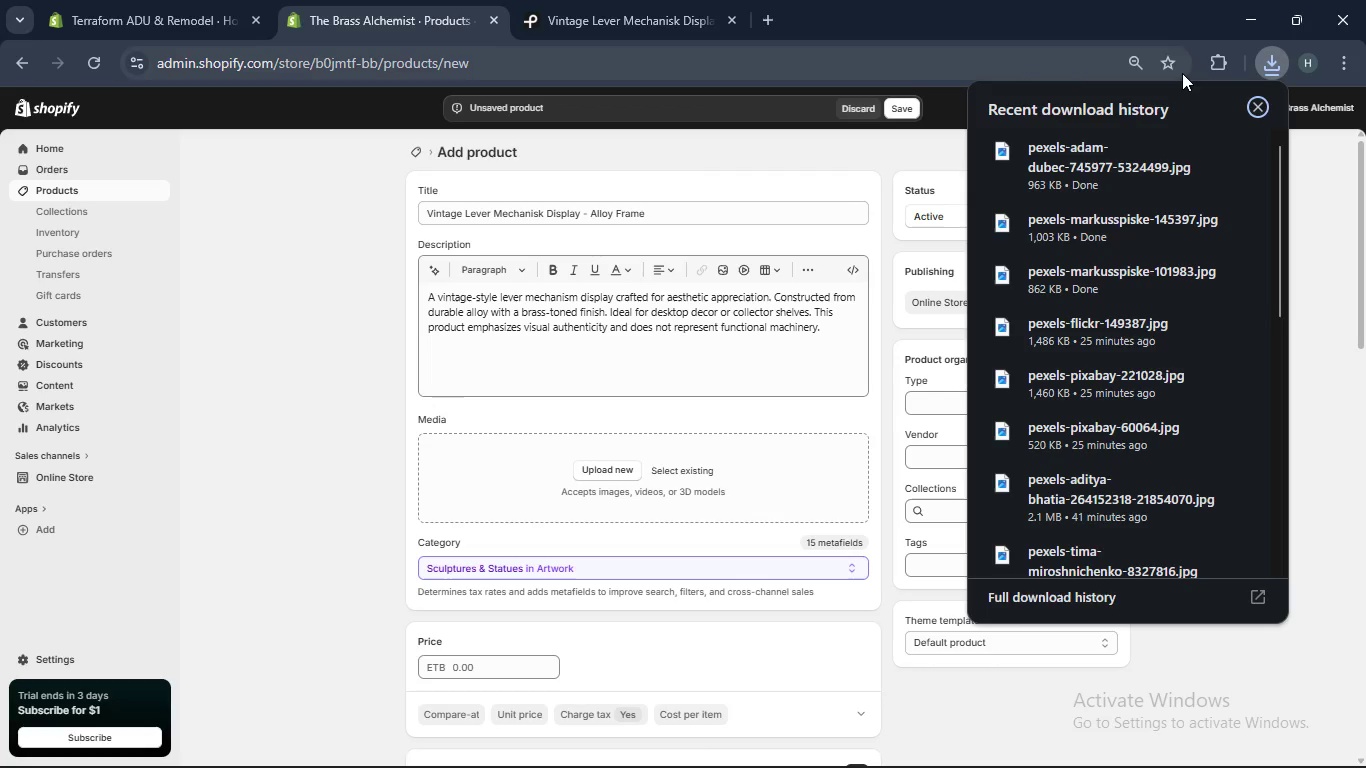 
wait(59.47)
 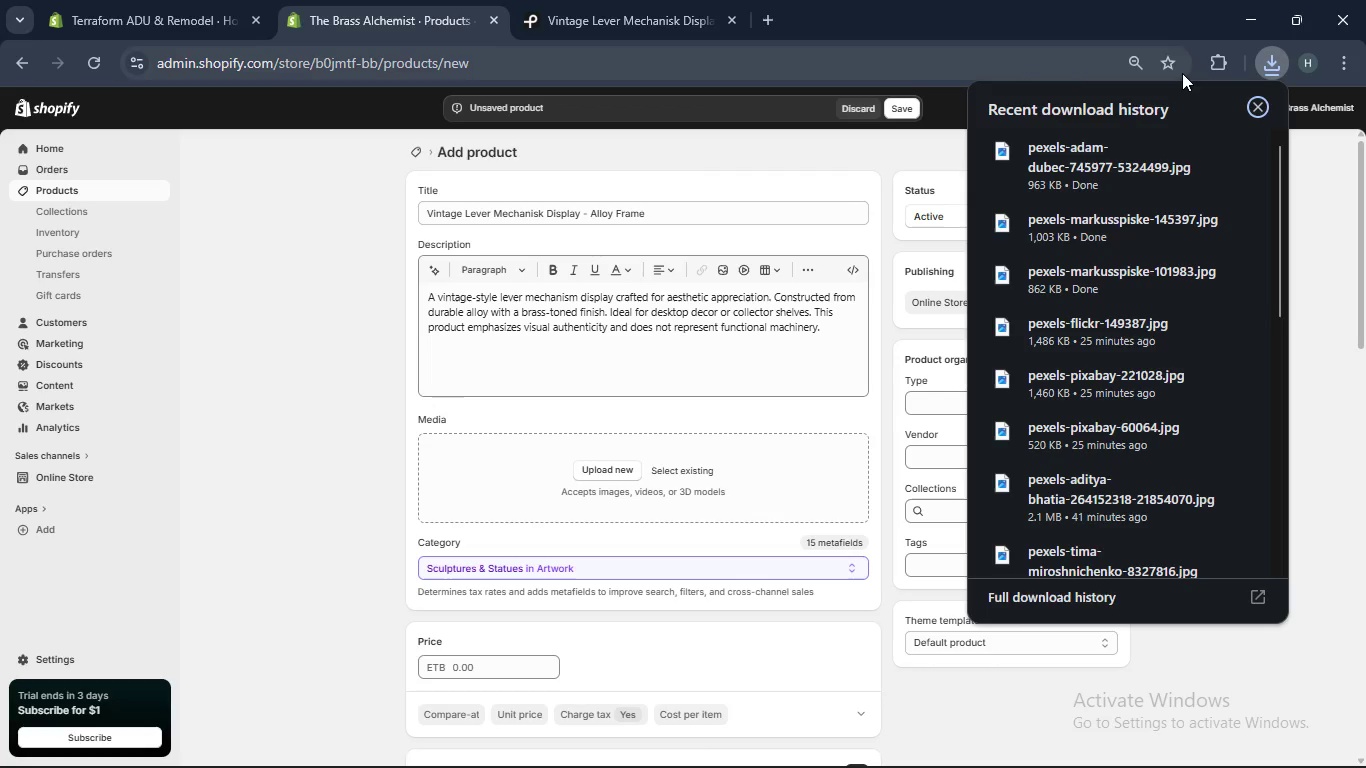 
left_click([611, 466])
 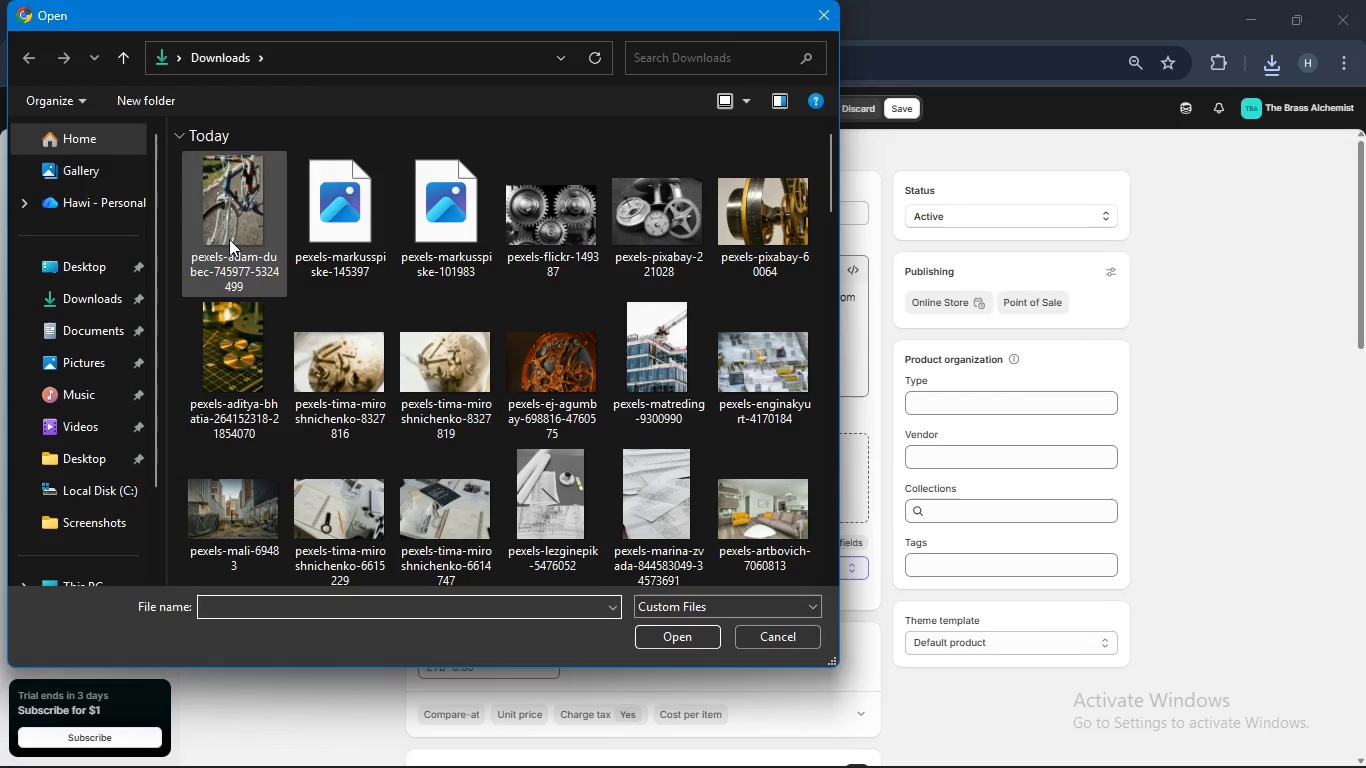 
hold_key(key=ControlLeft, duration=2.28)
left_click([227, 225])
 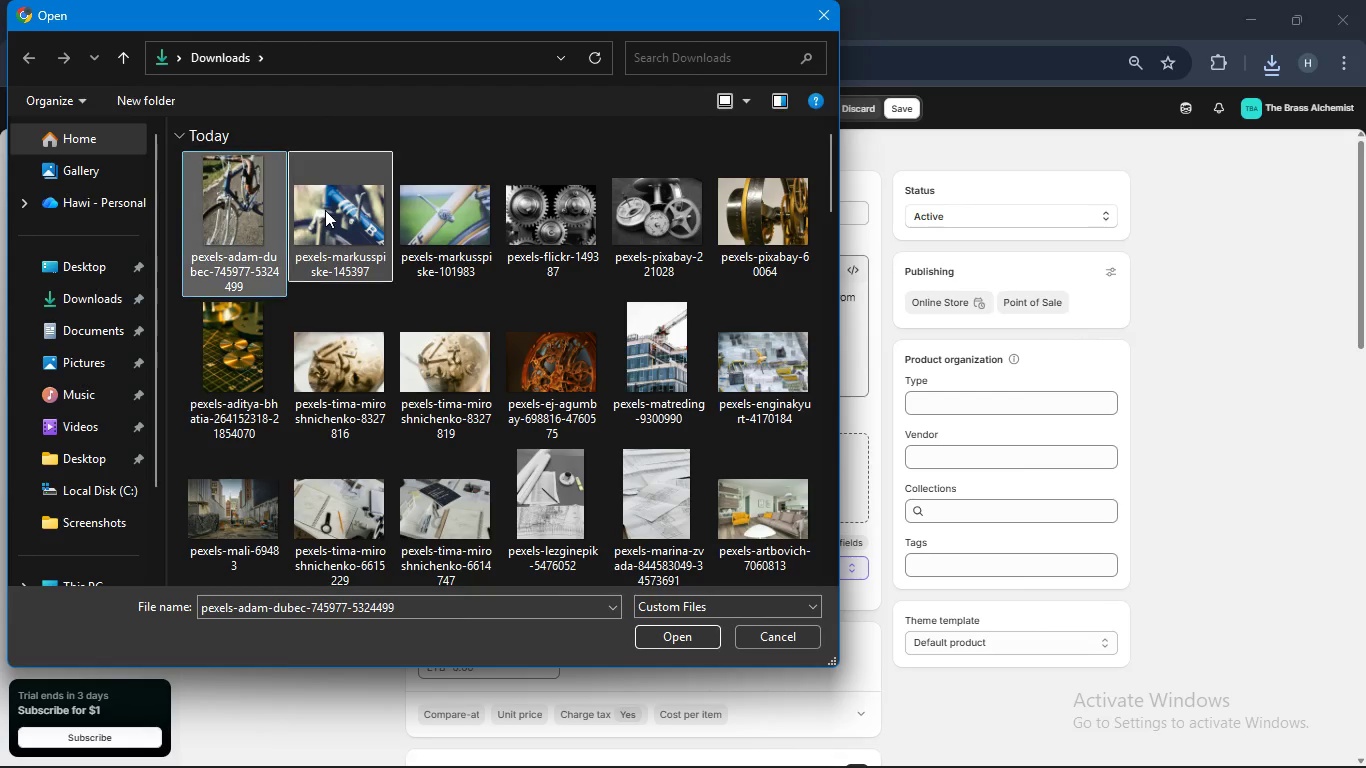 
left_click([325, 210])
 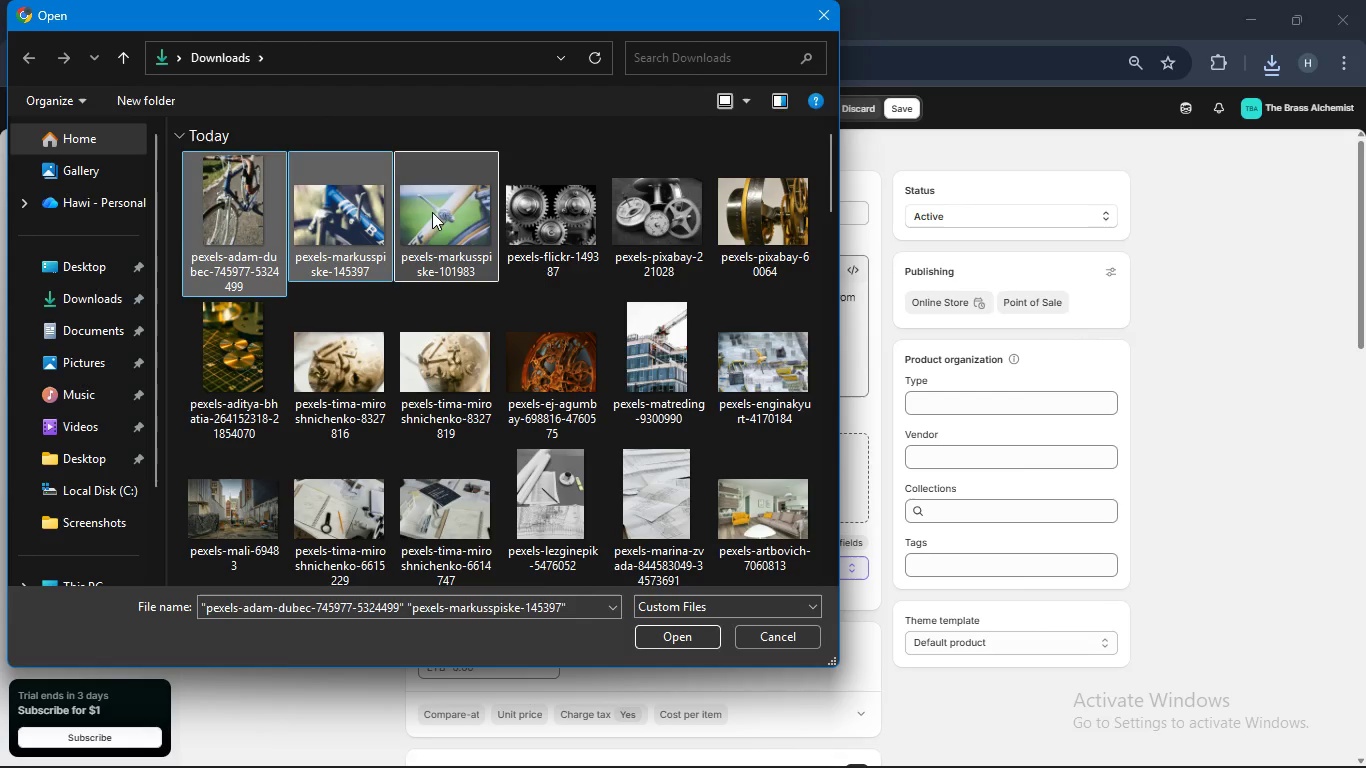 
left_click([432, 212])
 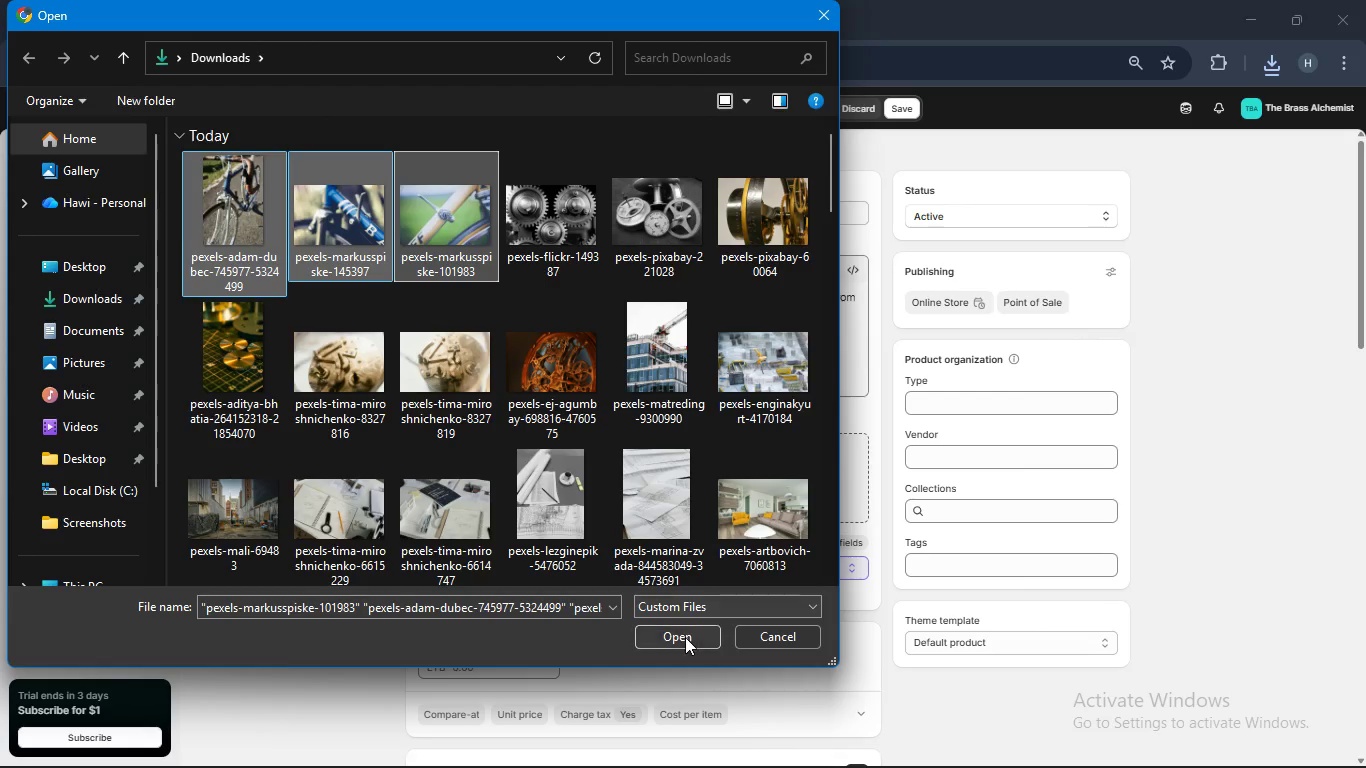 
left_click([684, 639])
 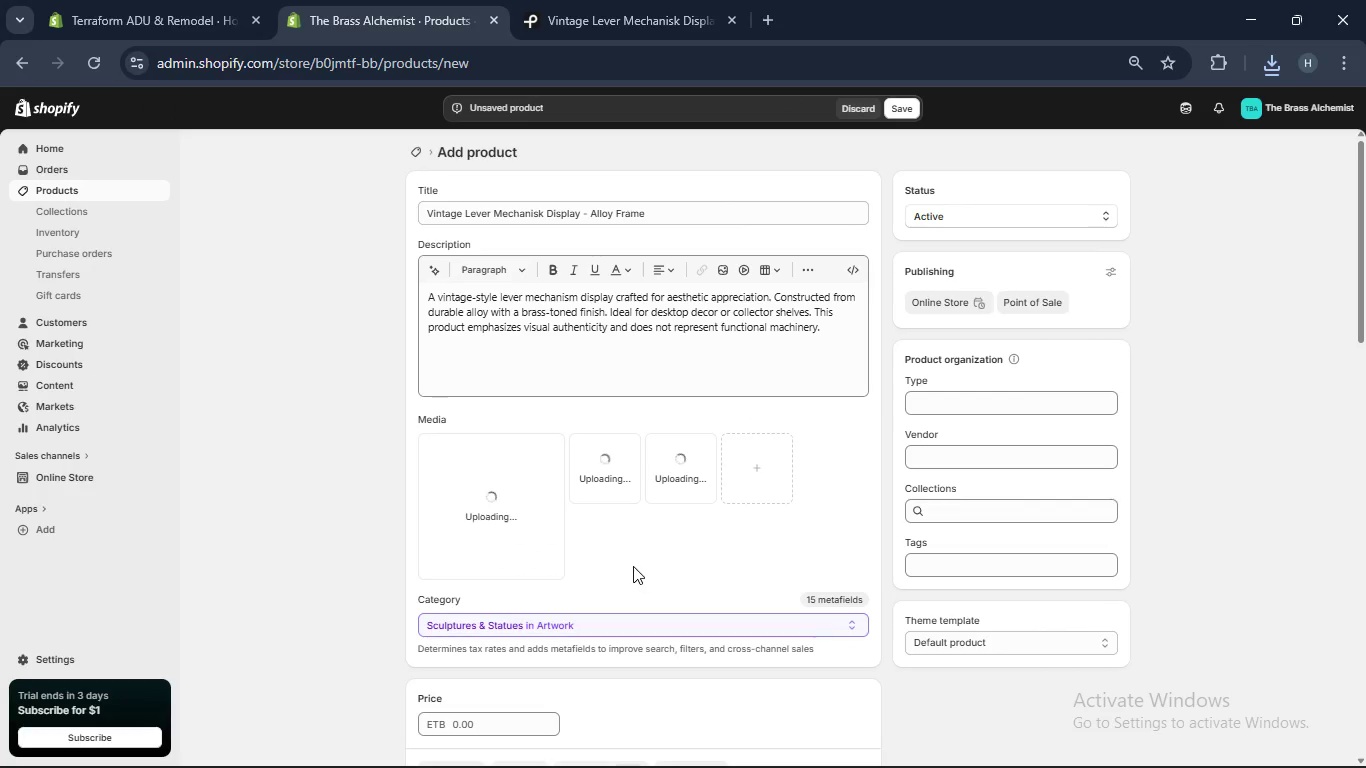 
scroll: coordinate [630, 568], scroll_direction: down, amount: 2.0
 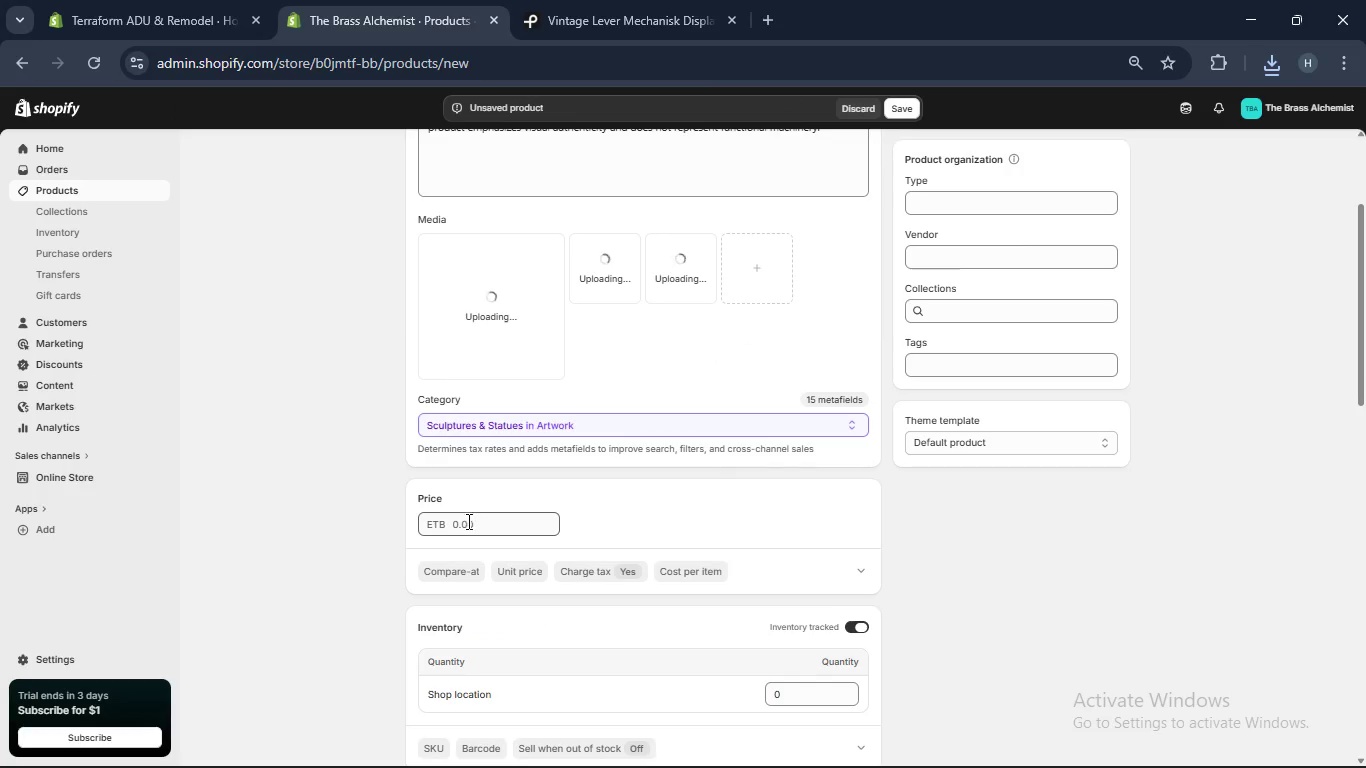 
left_click([462, 521])
 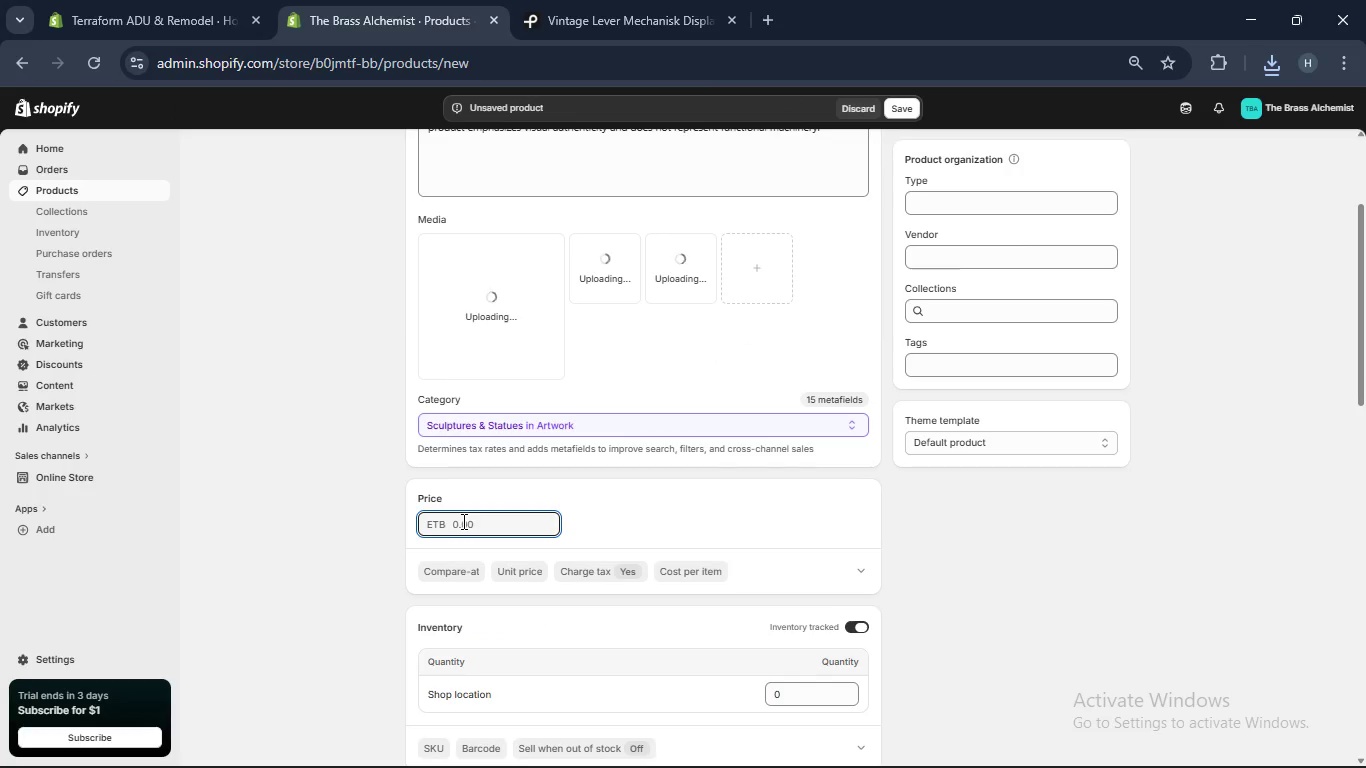 
key(End)
 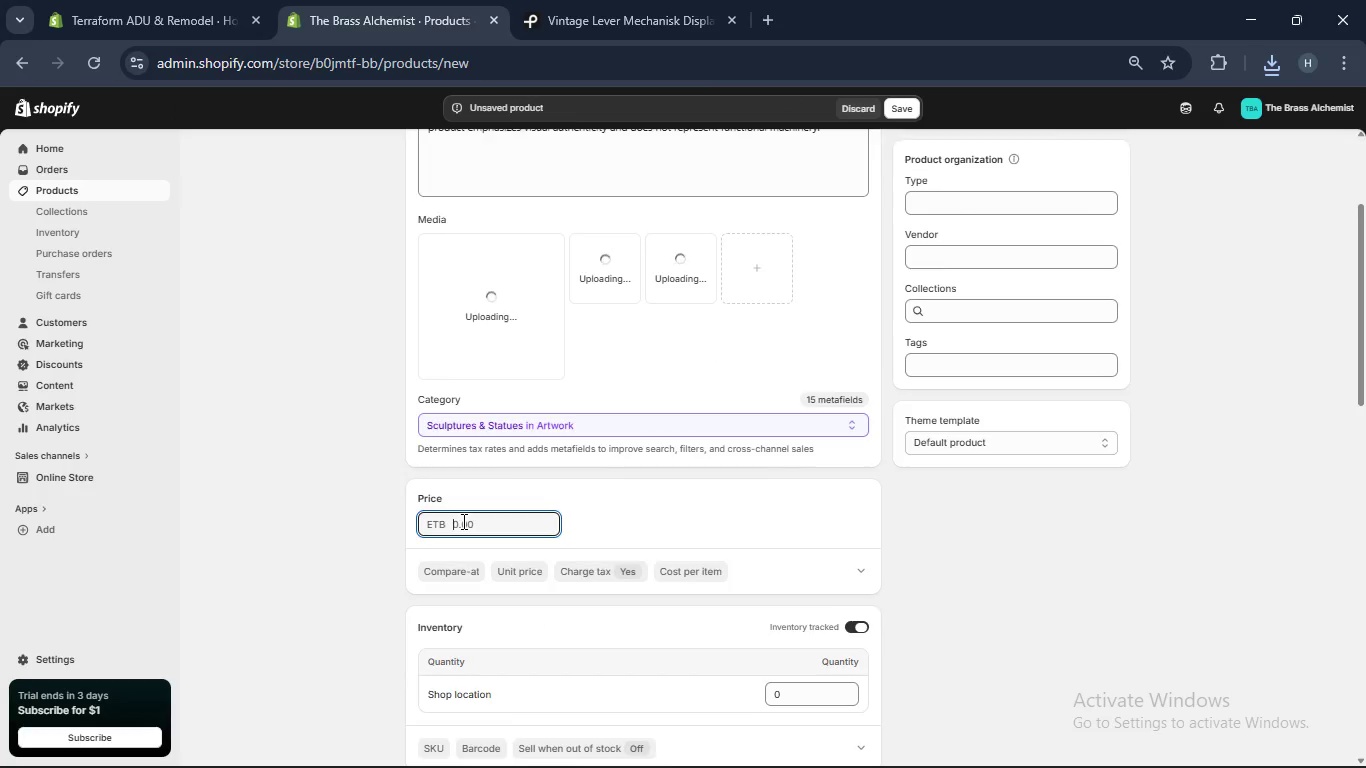 
key(PageUp)
 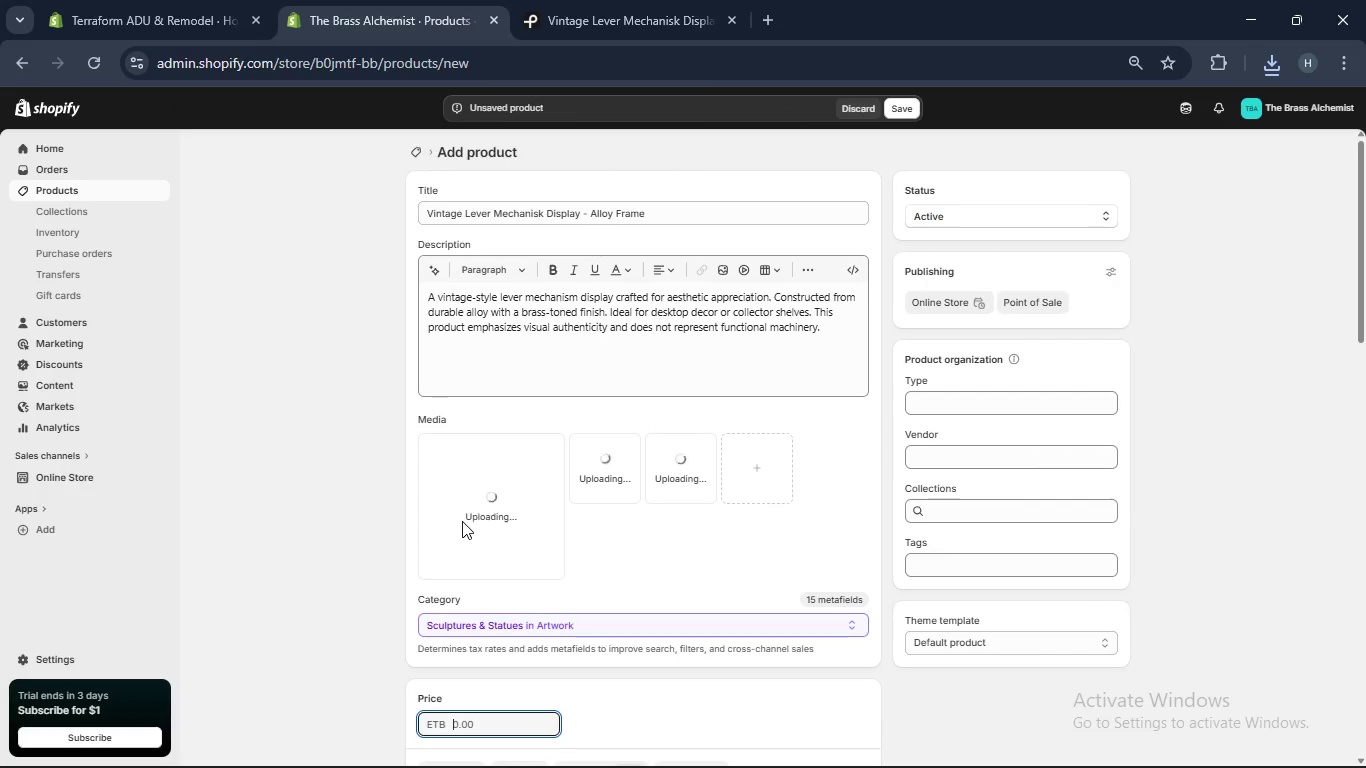 
key(PageUp)
 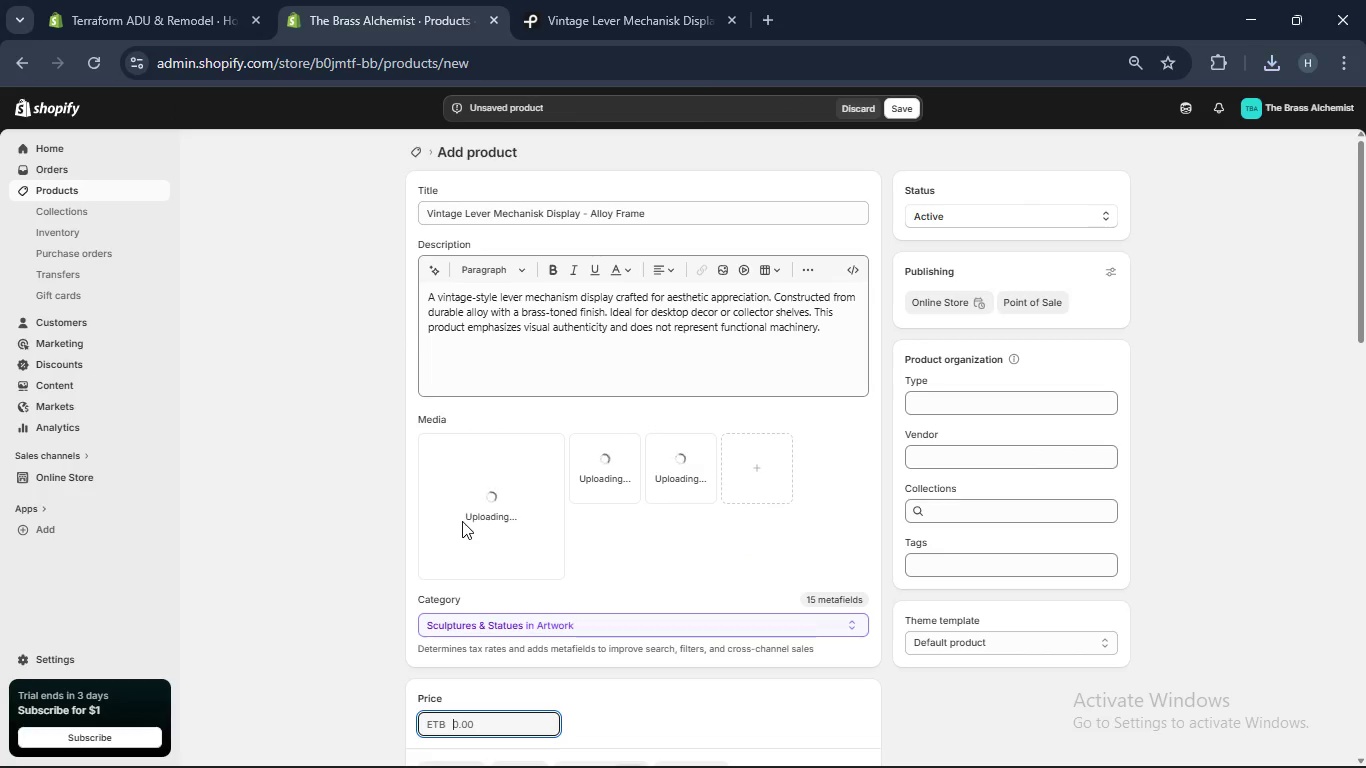 
key(Delete)
 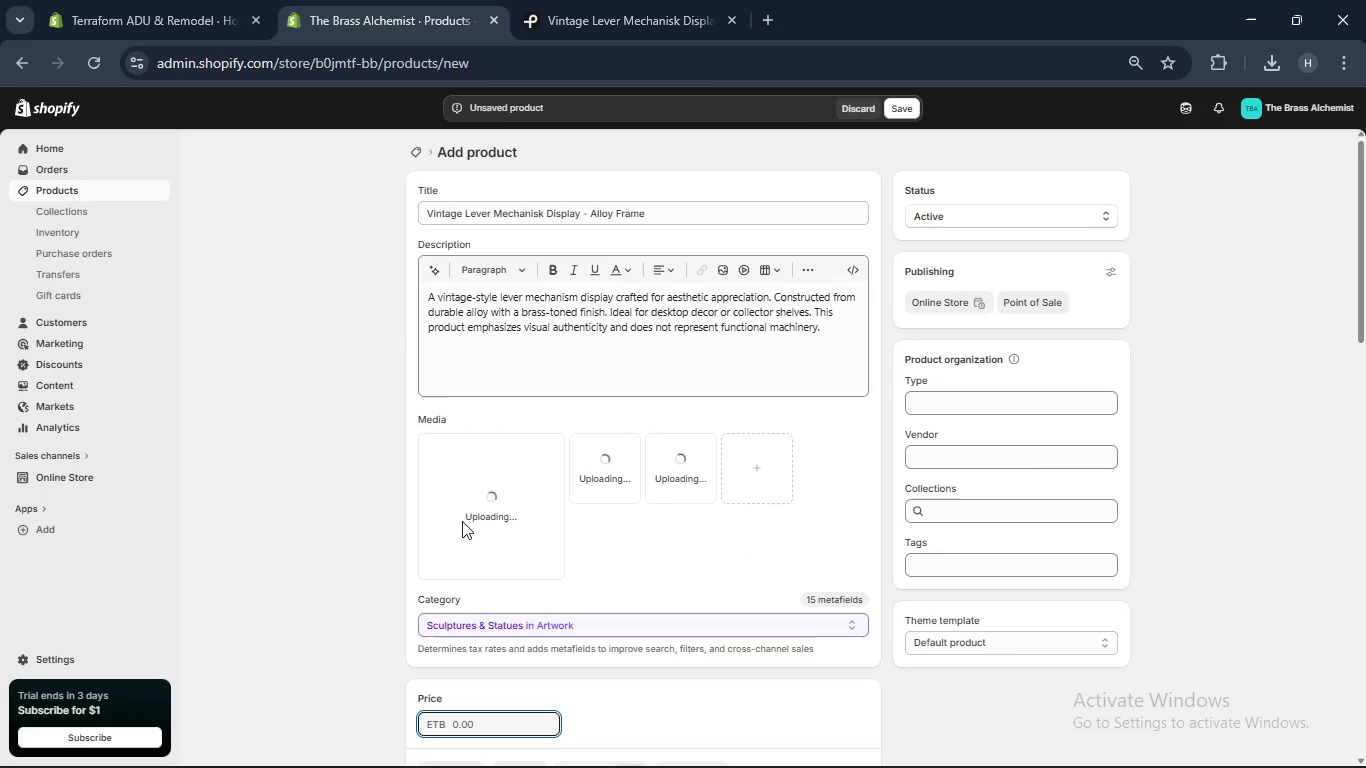 
key(PageUp)
 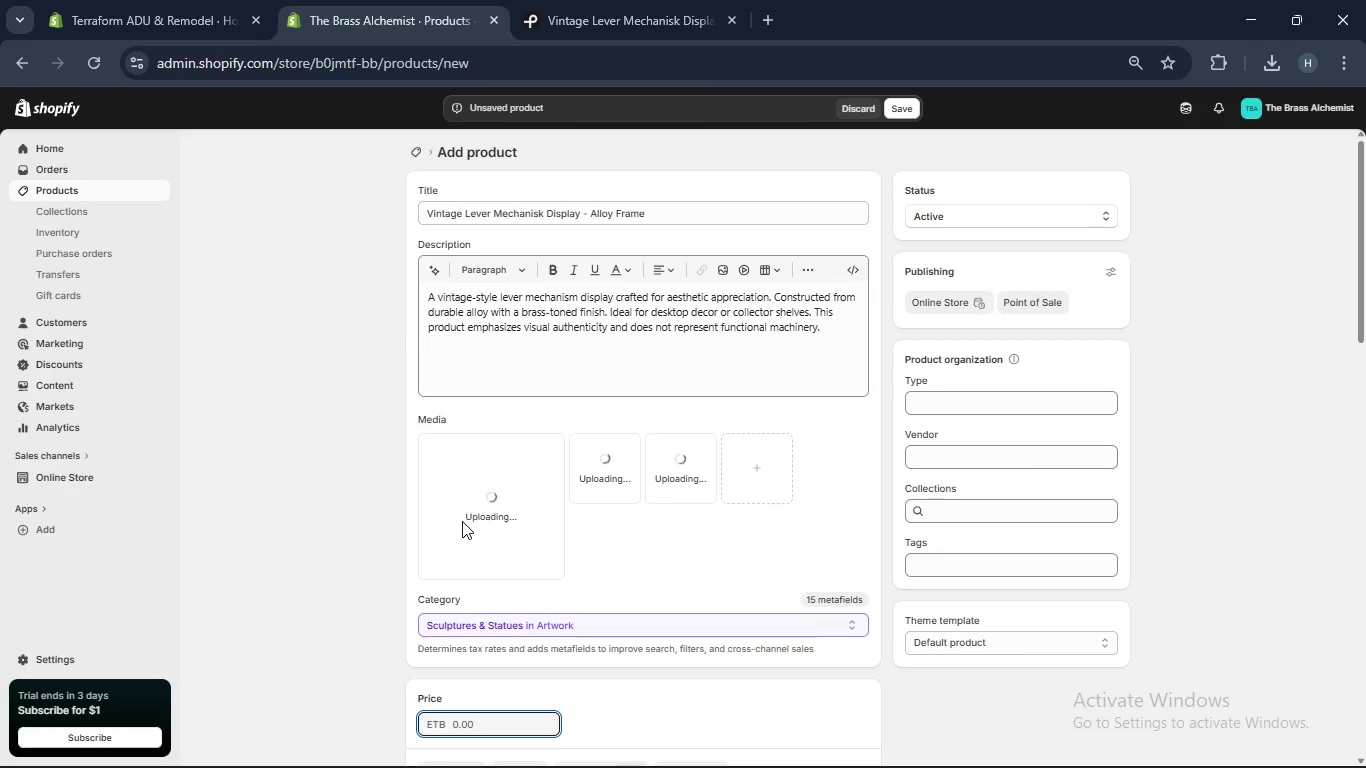 
key(PageUp)
 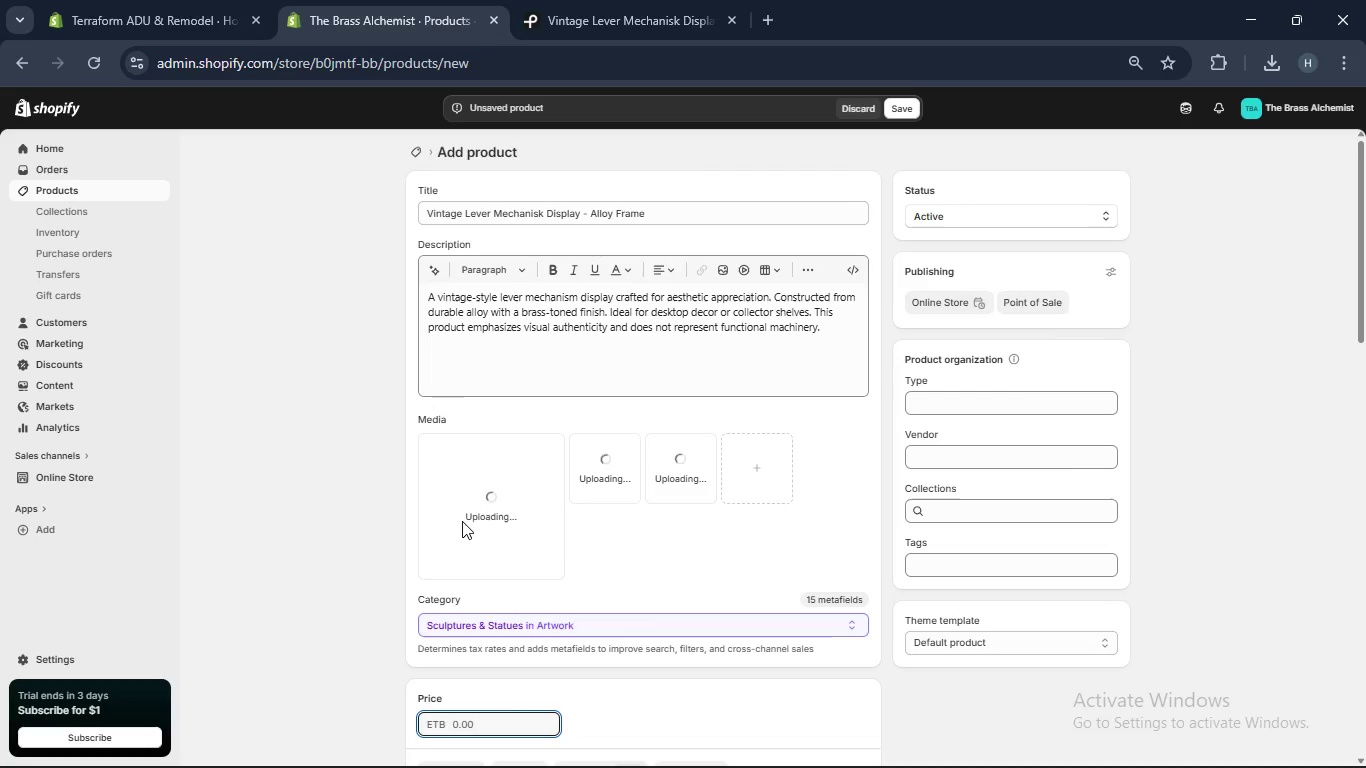 
key(NumLock)
 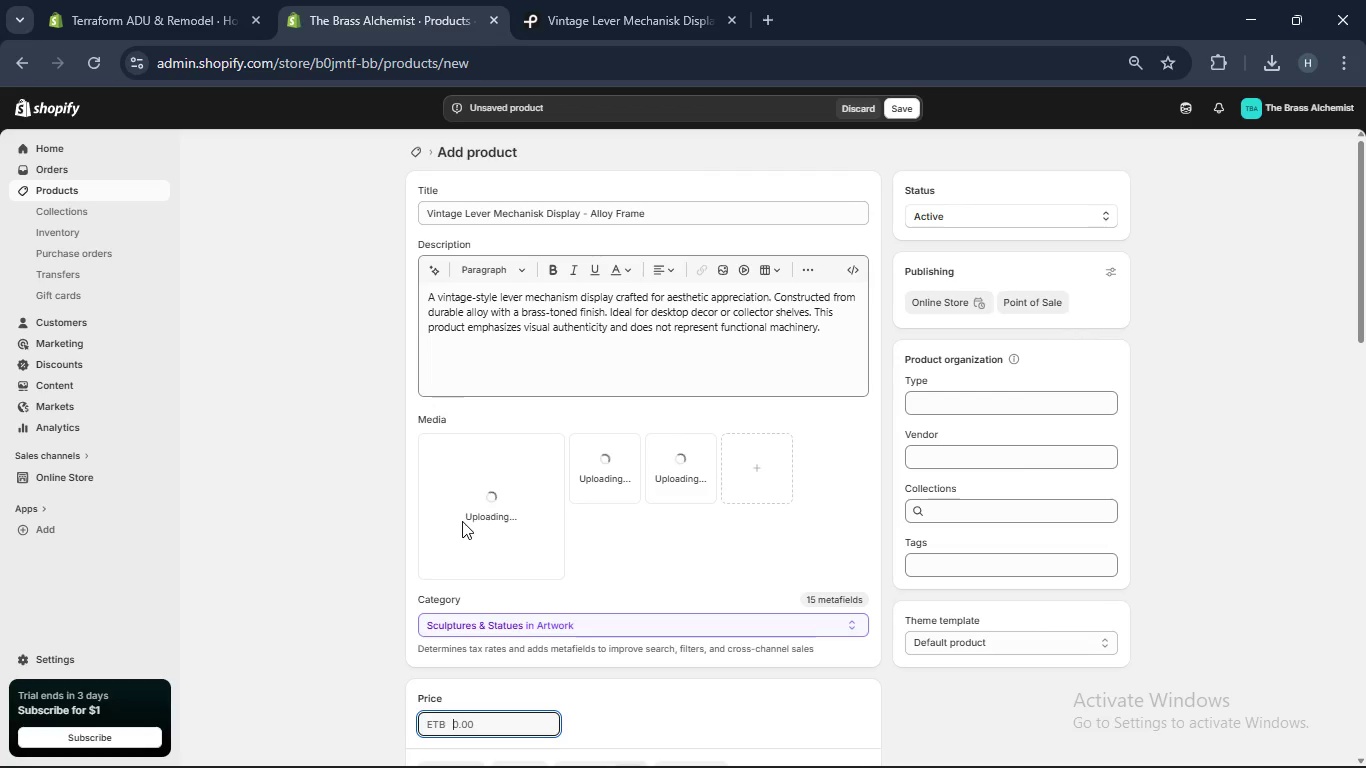 
key(Numpad1)
 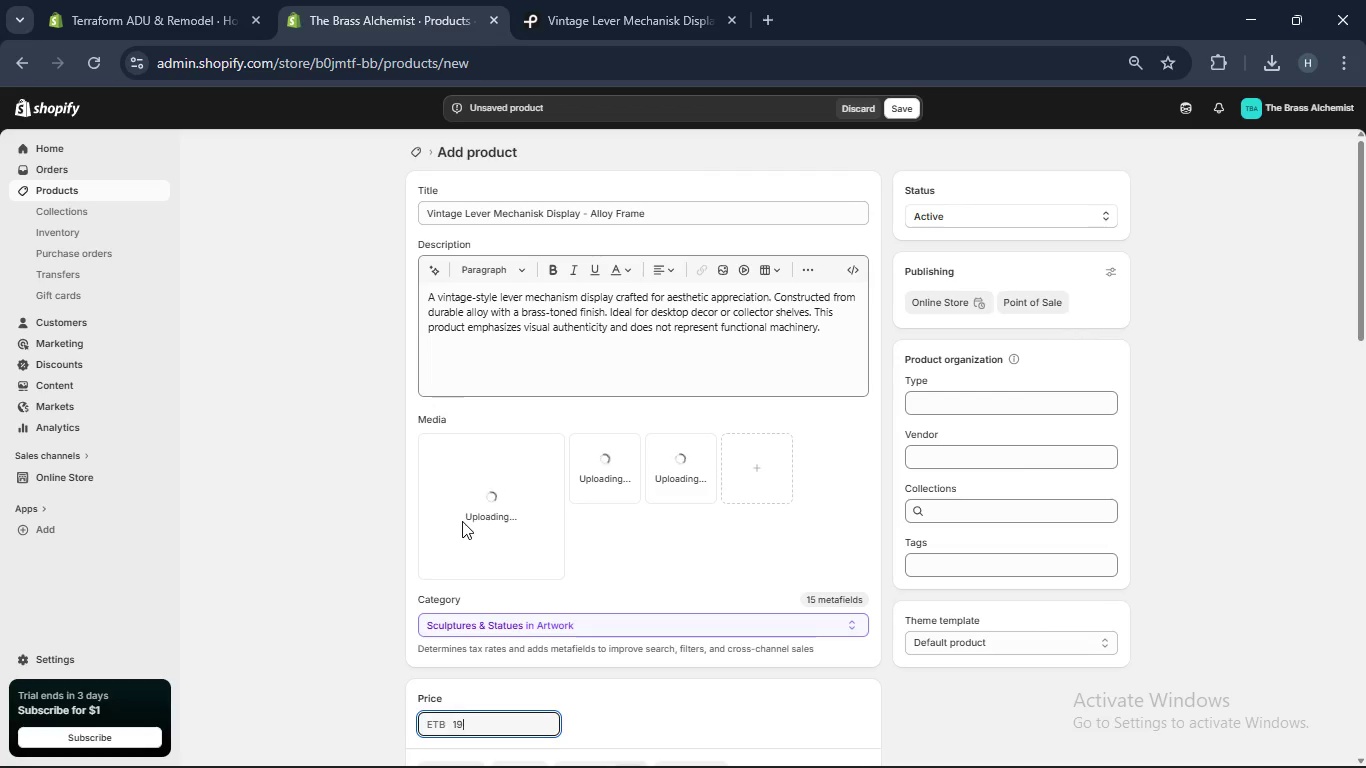 
key(Numpad9)
 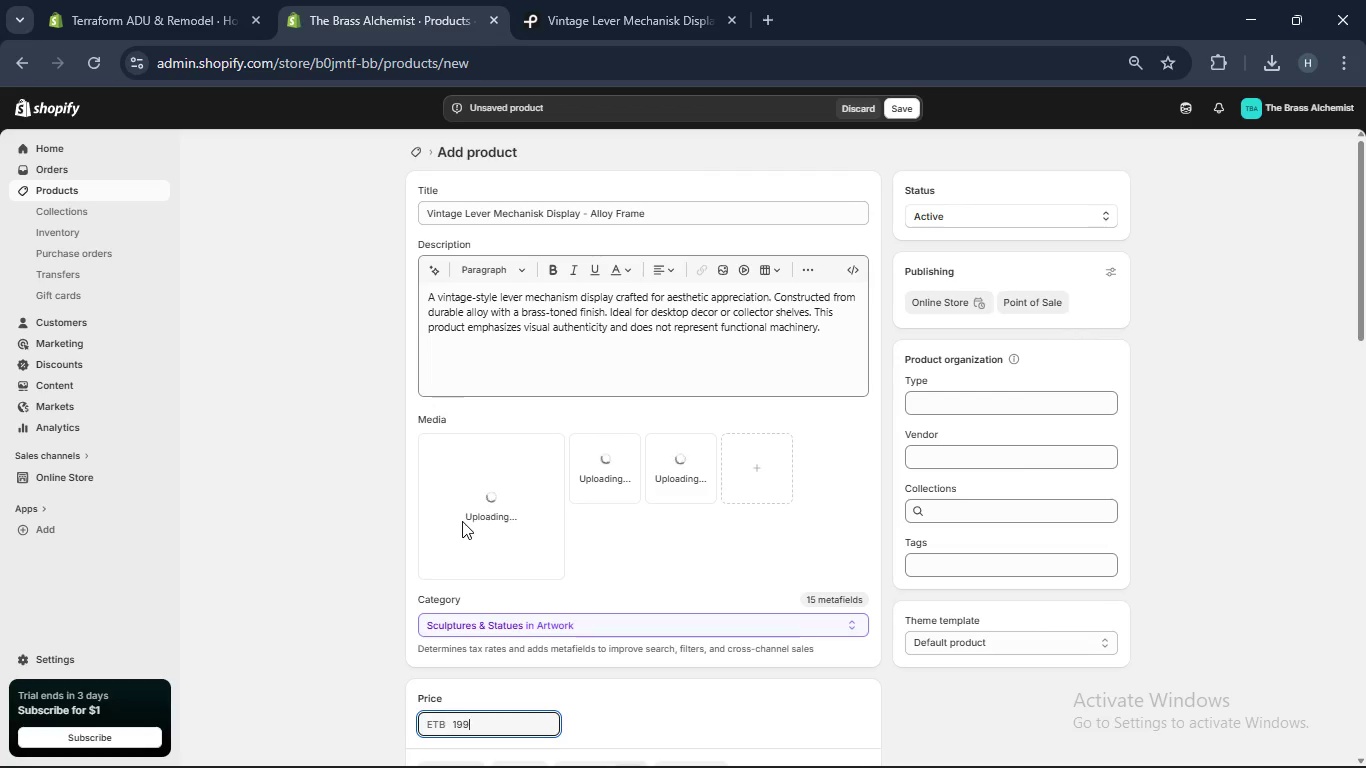 
key(Numpad9)
 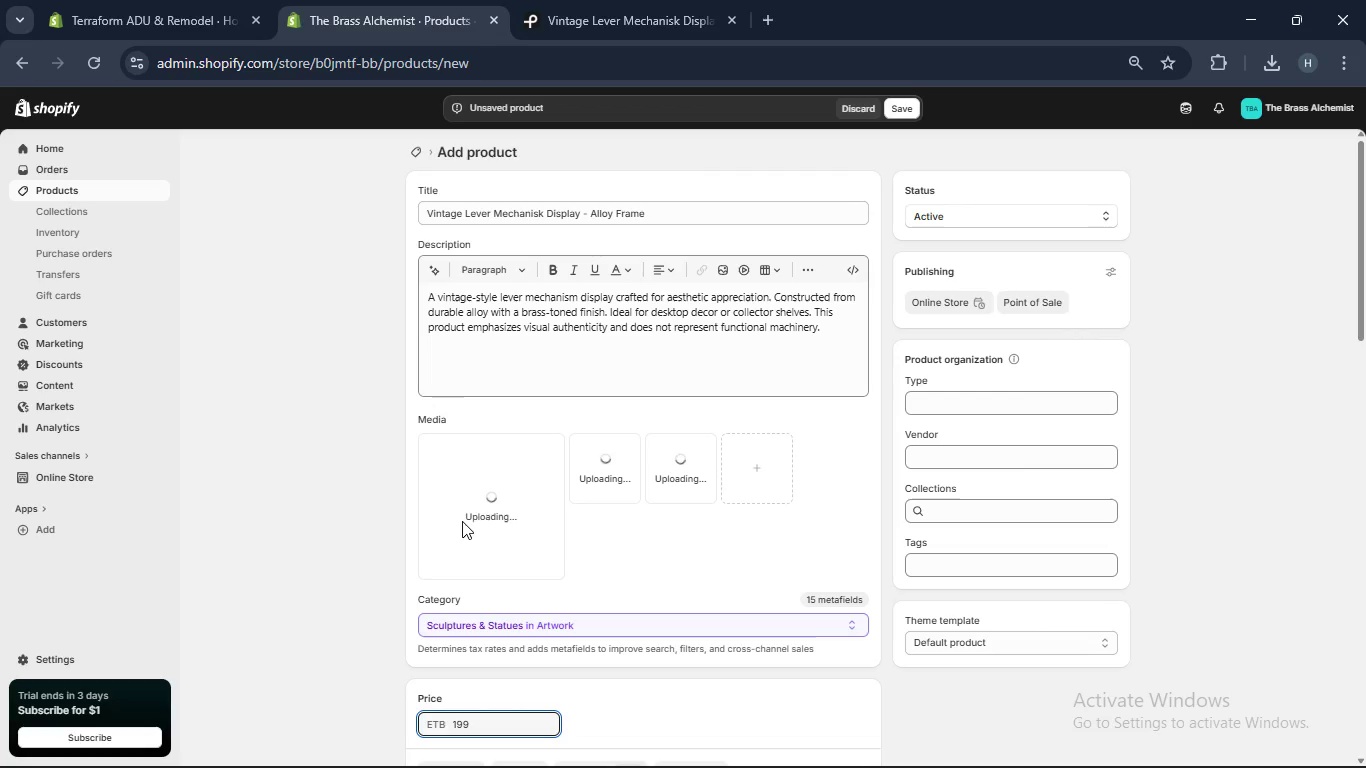 
key(Numpad0)
 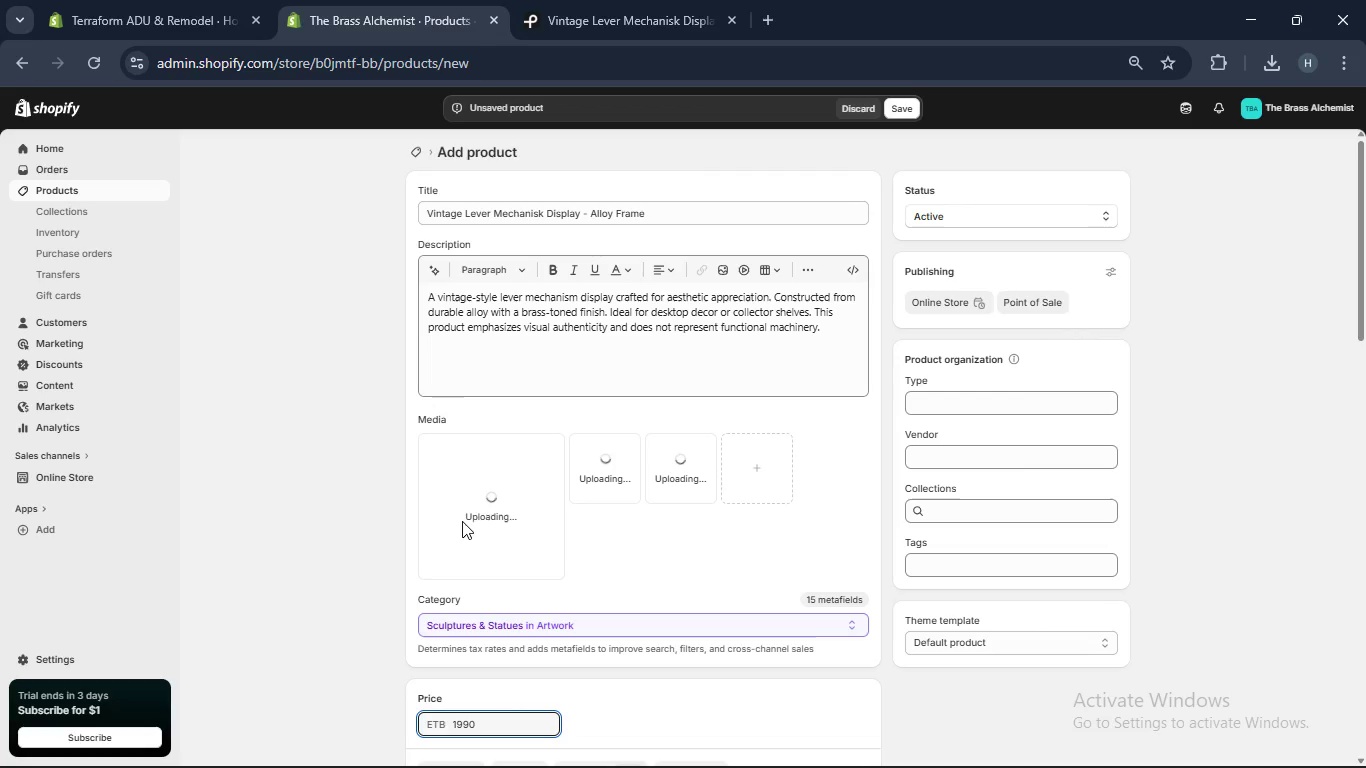 
key(Backspace)
 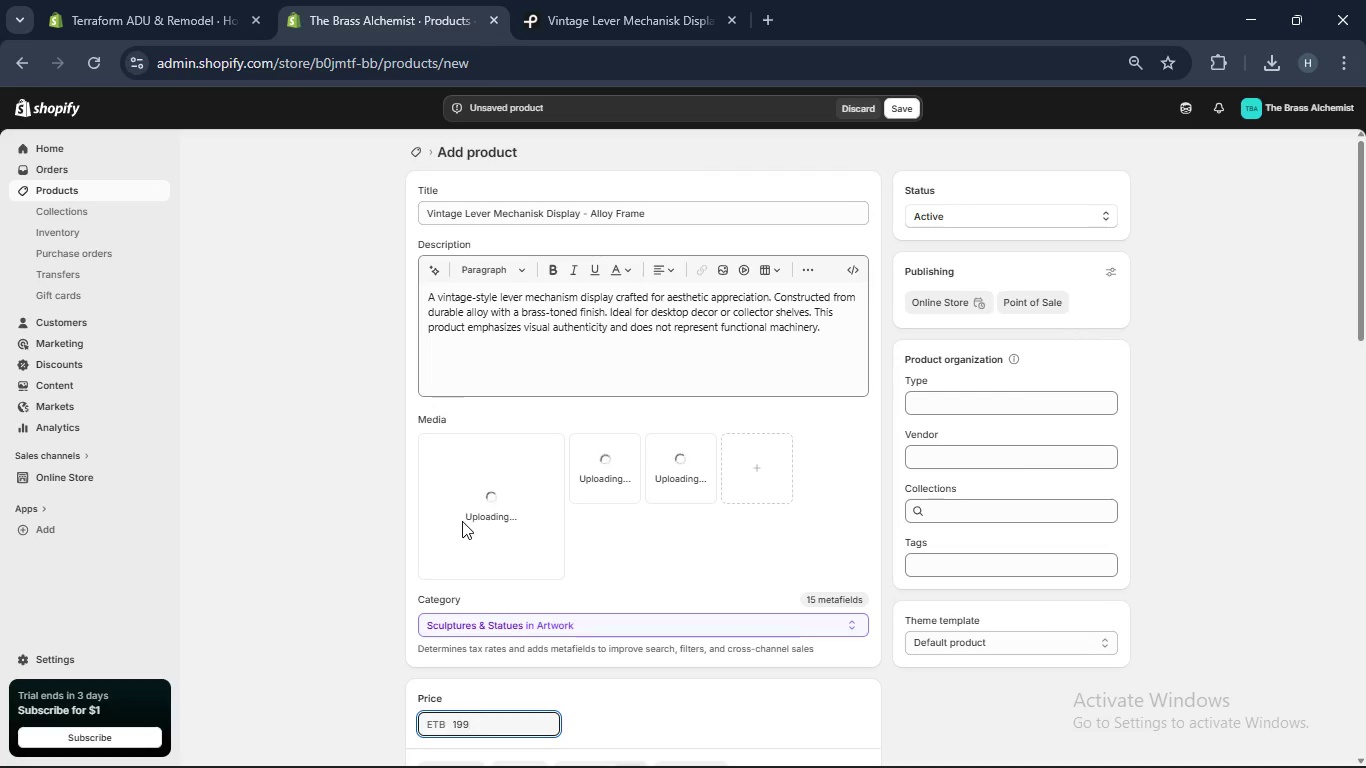 
key(NumpadDecimal)
 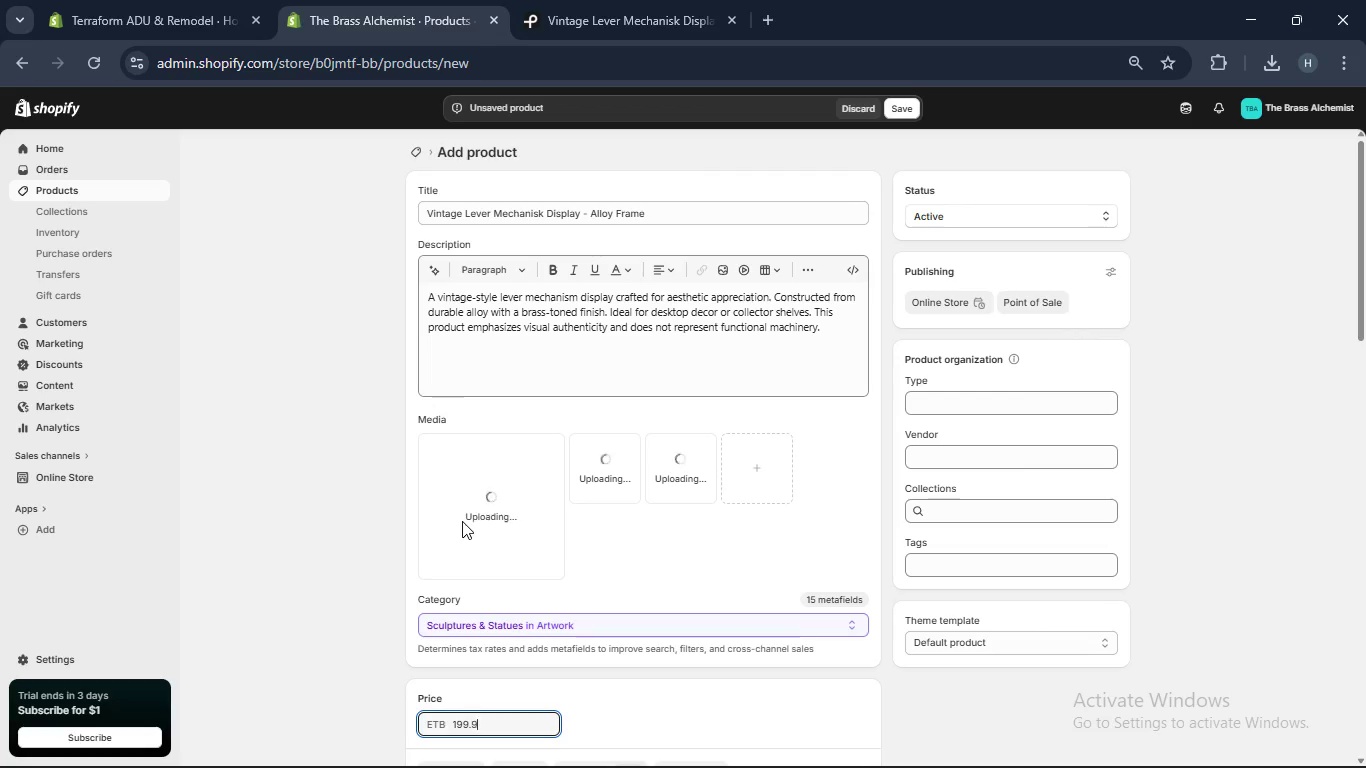 
key(Numpad9)
 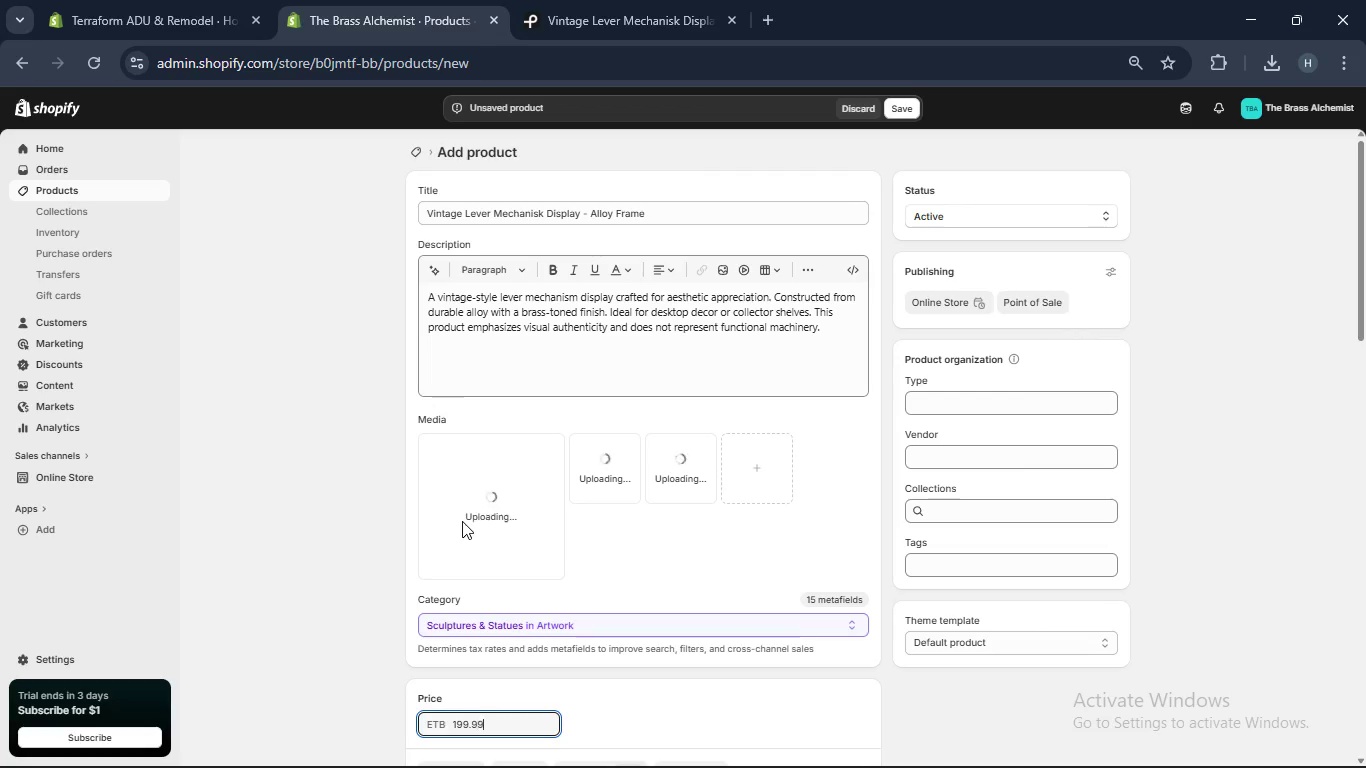 
key(Numpad9)
 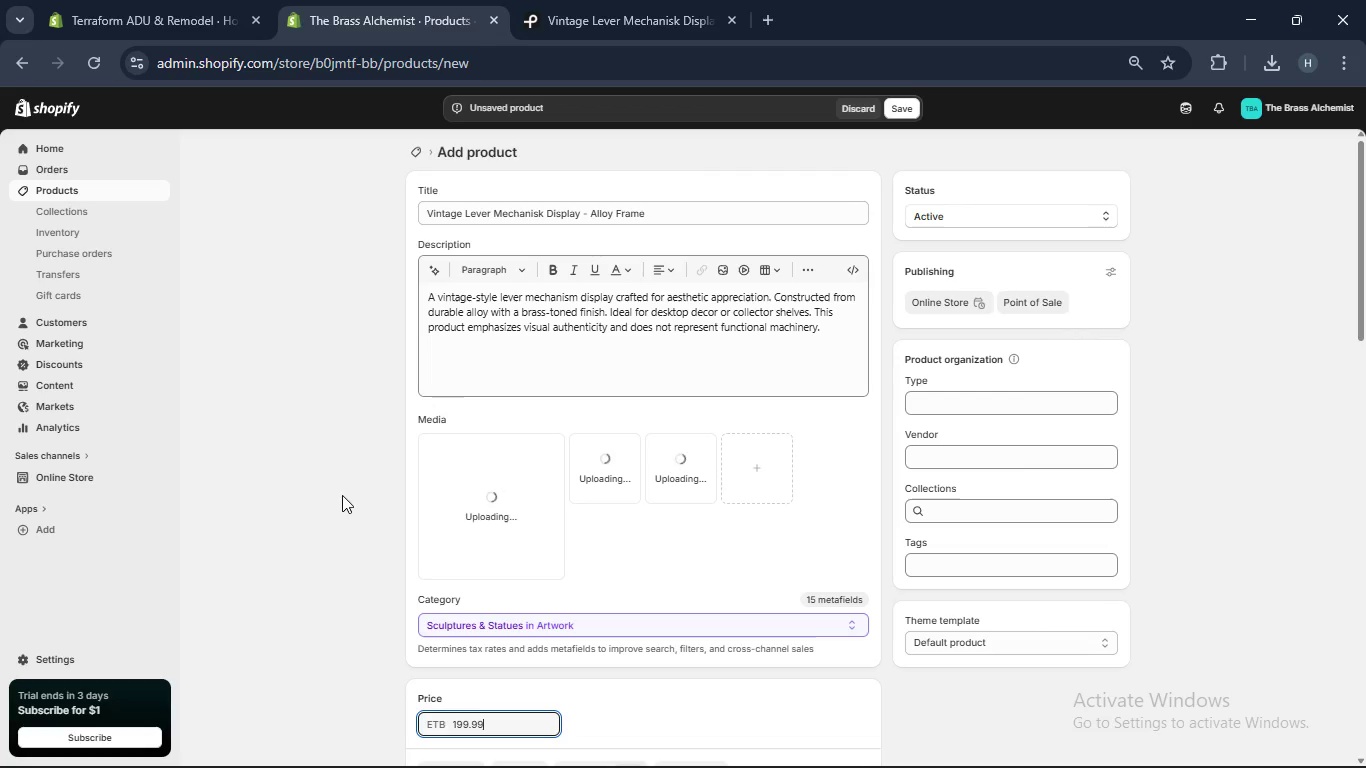 
scroll: coordinate [342, 480], scroll_direction: down, amount: 5.0
 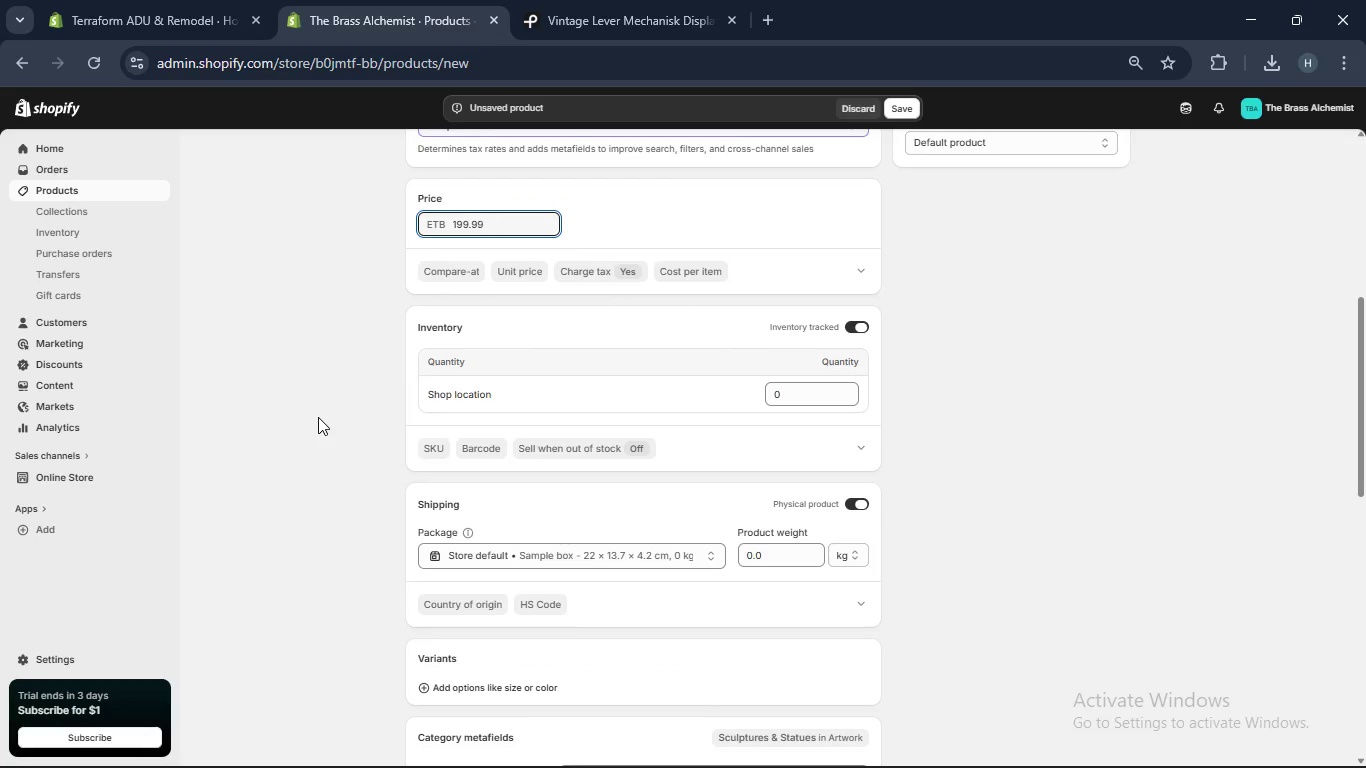 
scroll: coordinate [317, 417], scroll_direction: up, amount: 1.0
 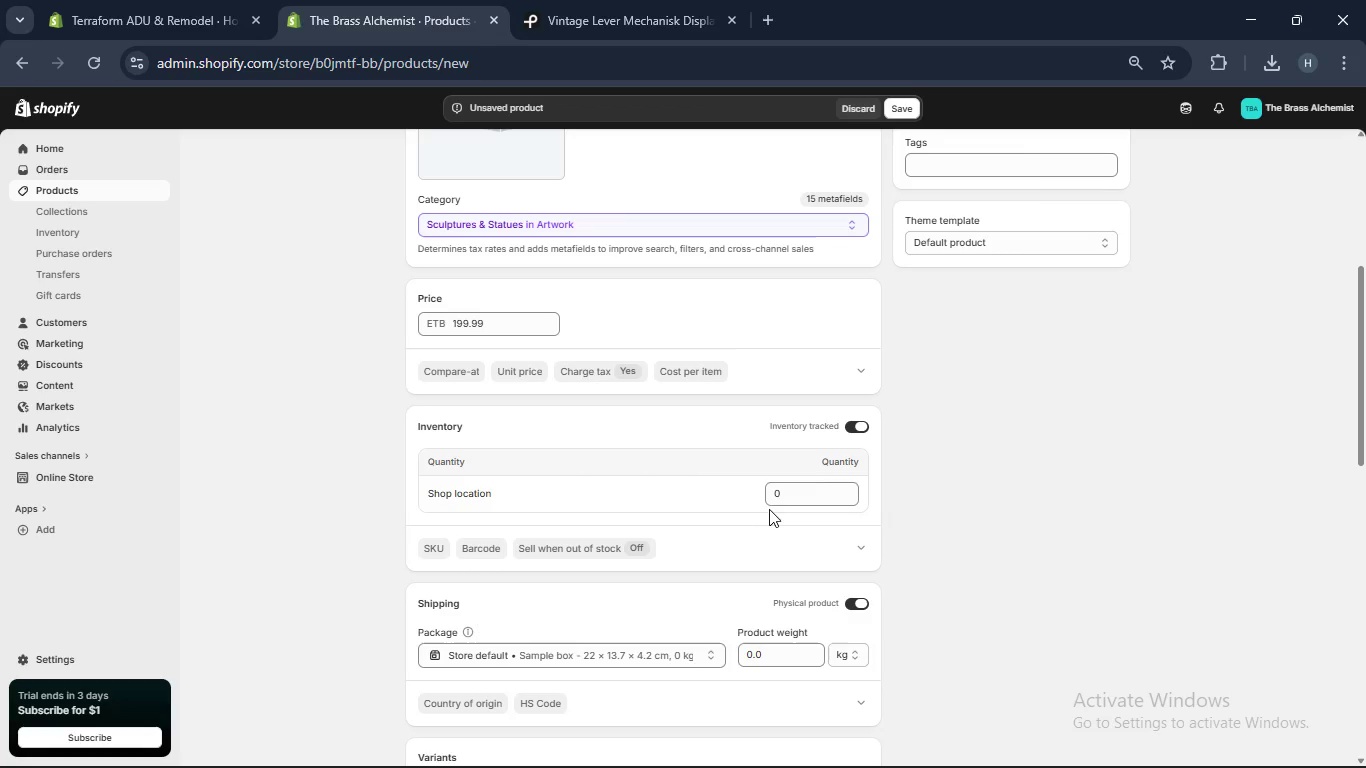 
wait(5.57)
 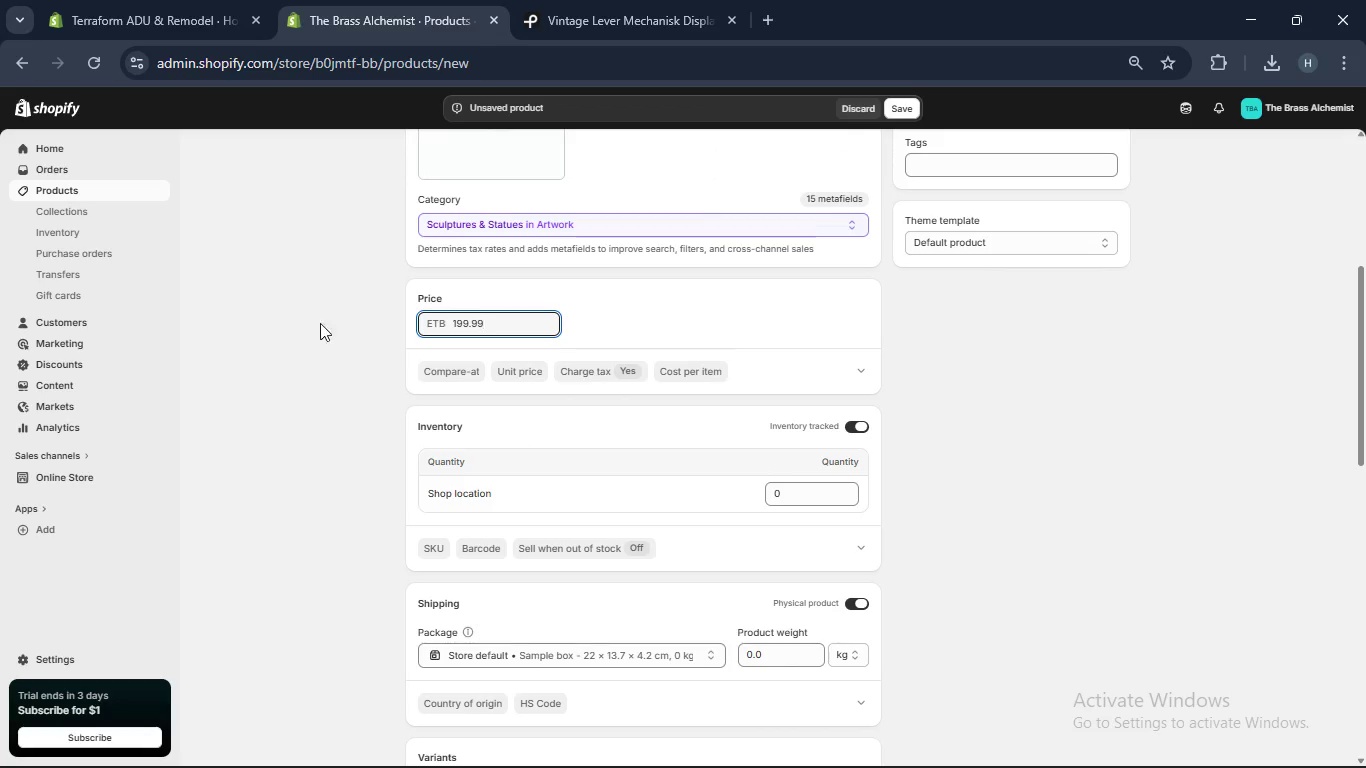 
key(Numpad5)
 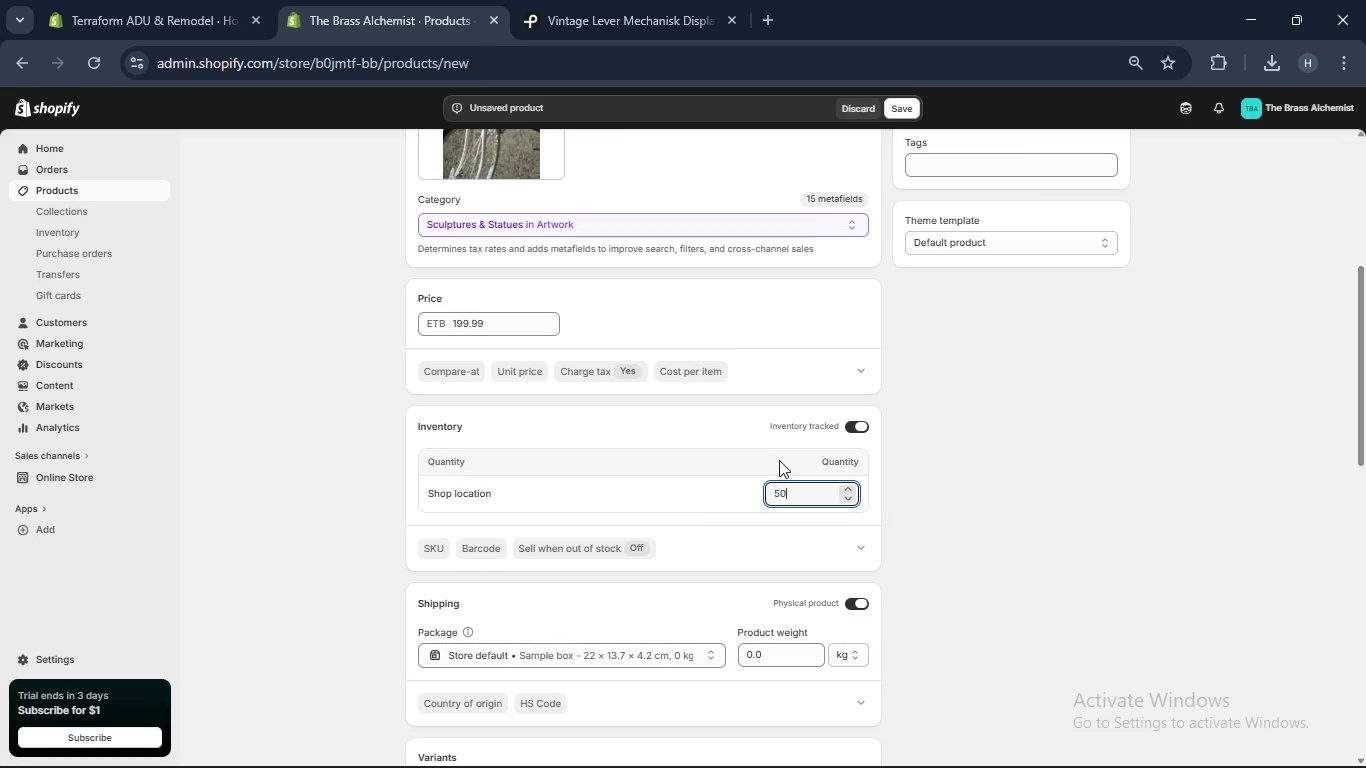 
key(Numpad0)
 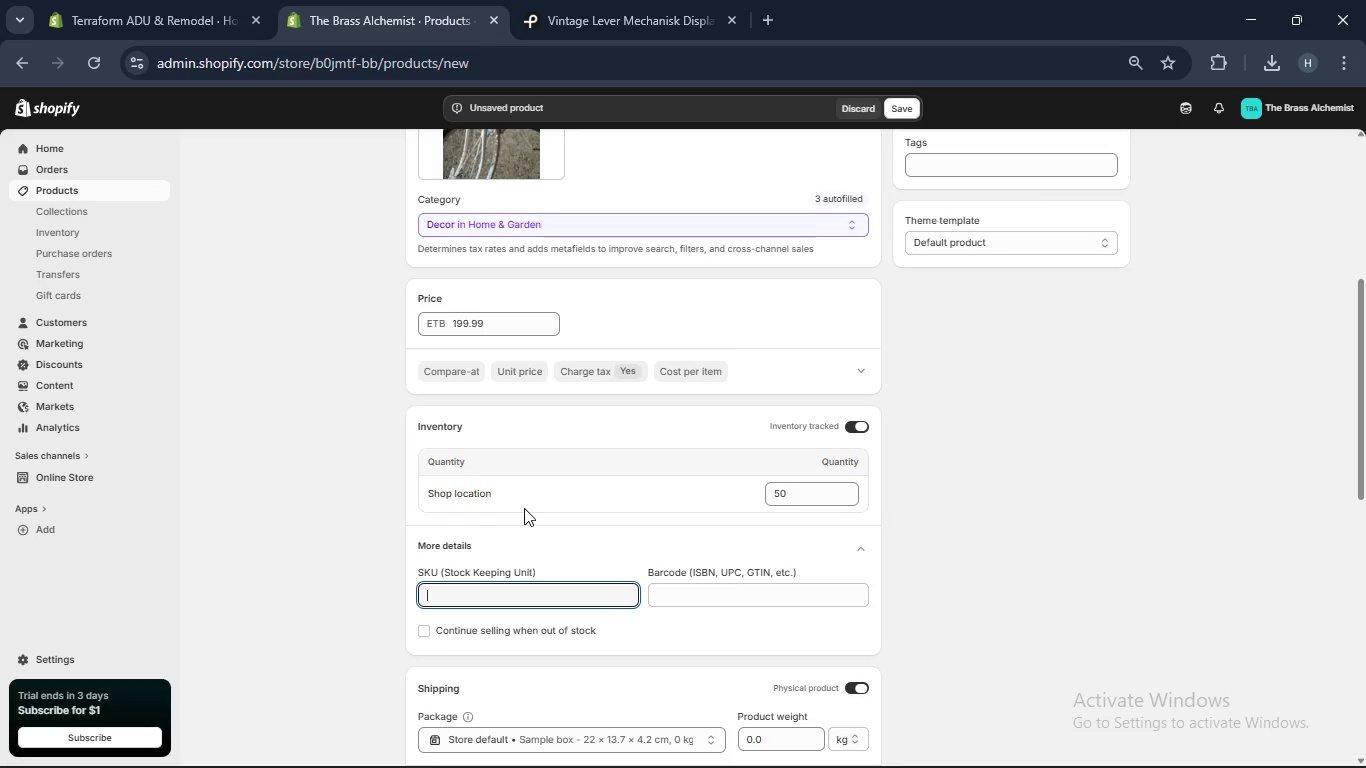 
wait(27.12)
 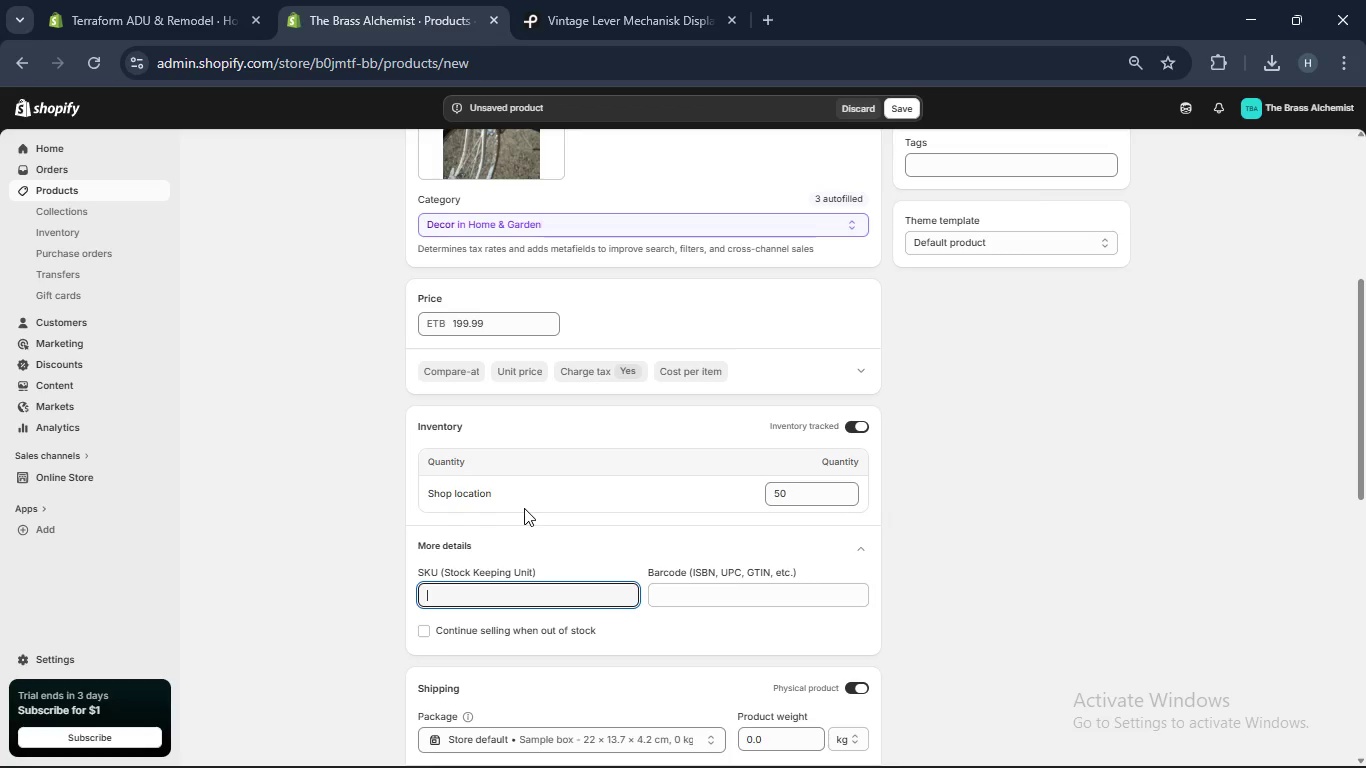 
type(BA-VLM-003)
 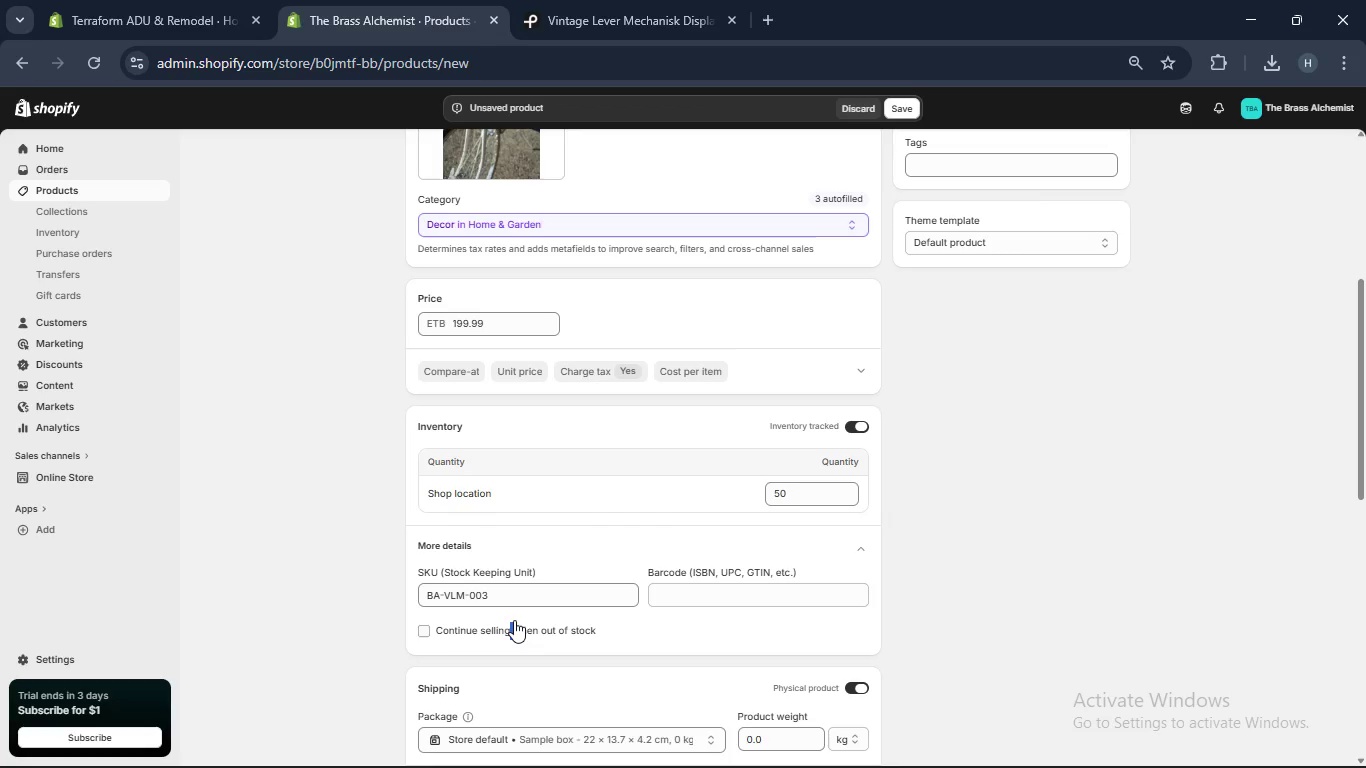 
scroll: coordinate [546, 536], scroll_direction: down, amount: 3.0
 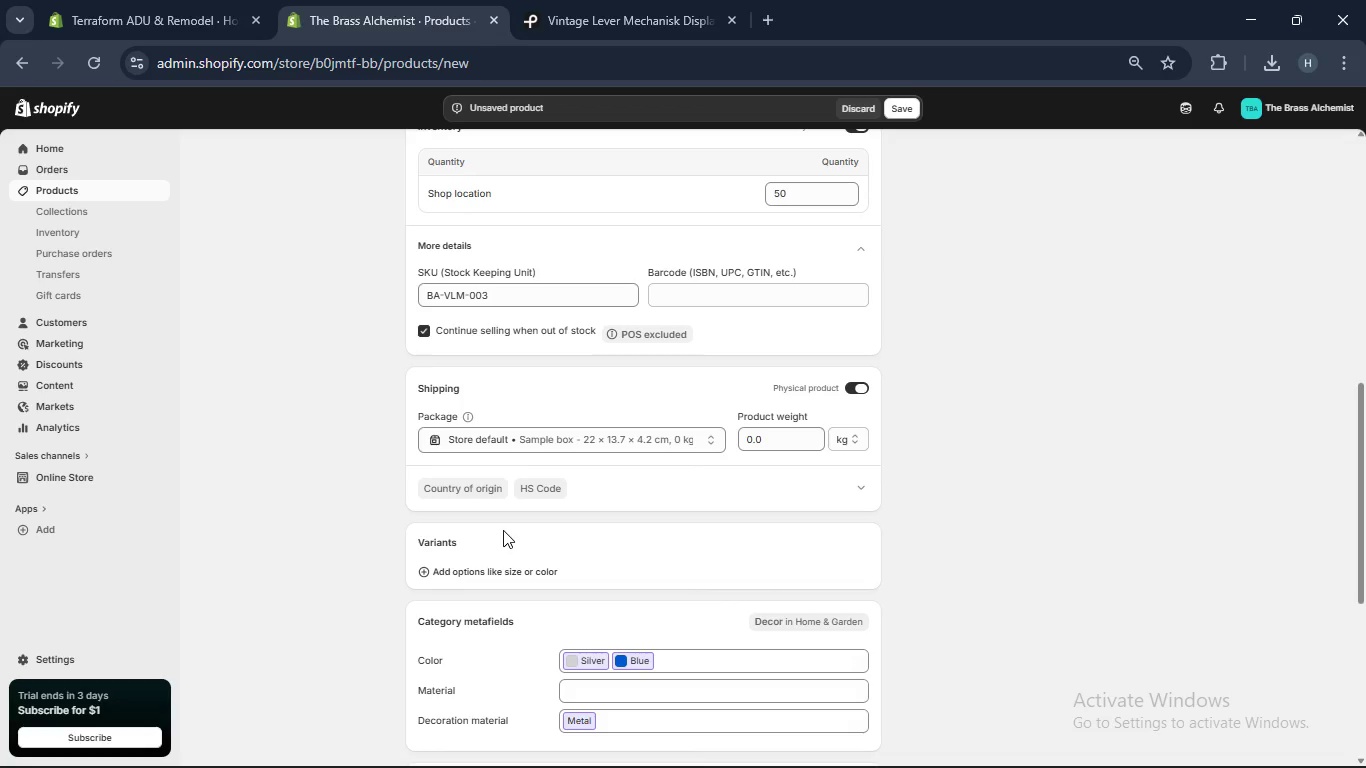 
wait(13.42)
 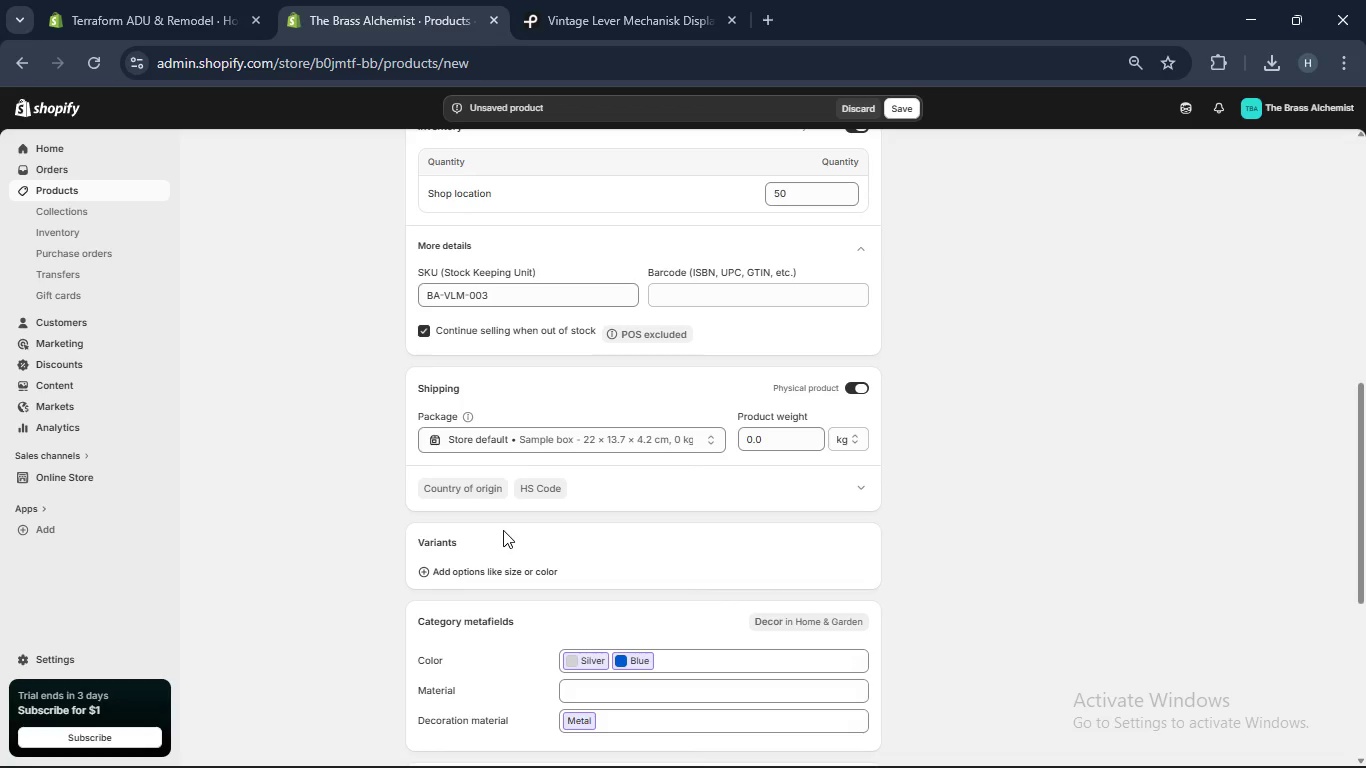 
scroll: coordinate [501, 533], scroll_direction: down, amount: 4.0
 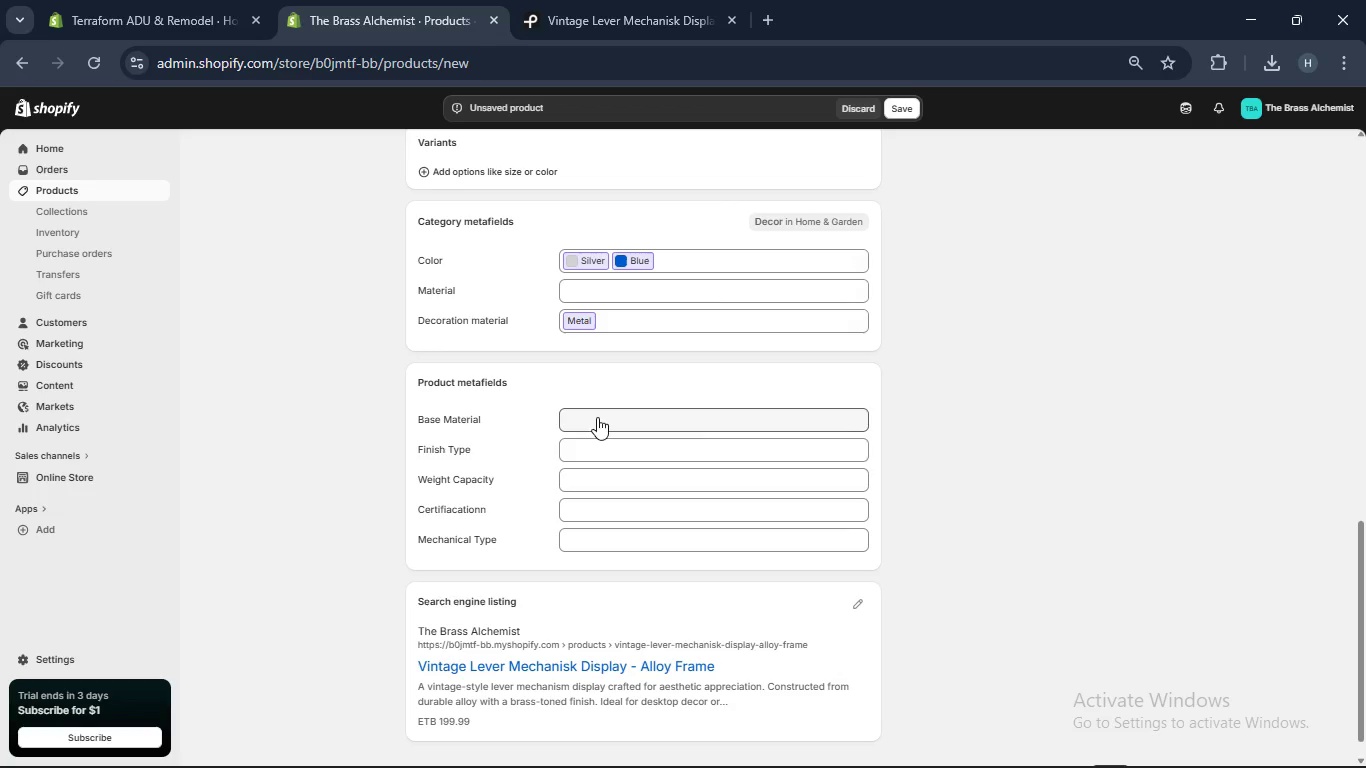 
left_click([598, 417])
 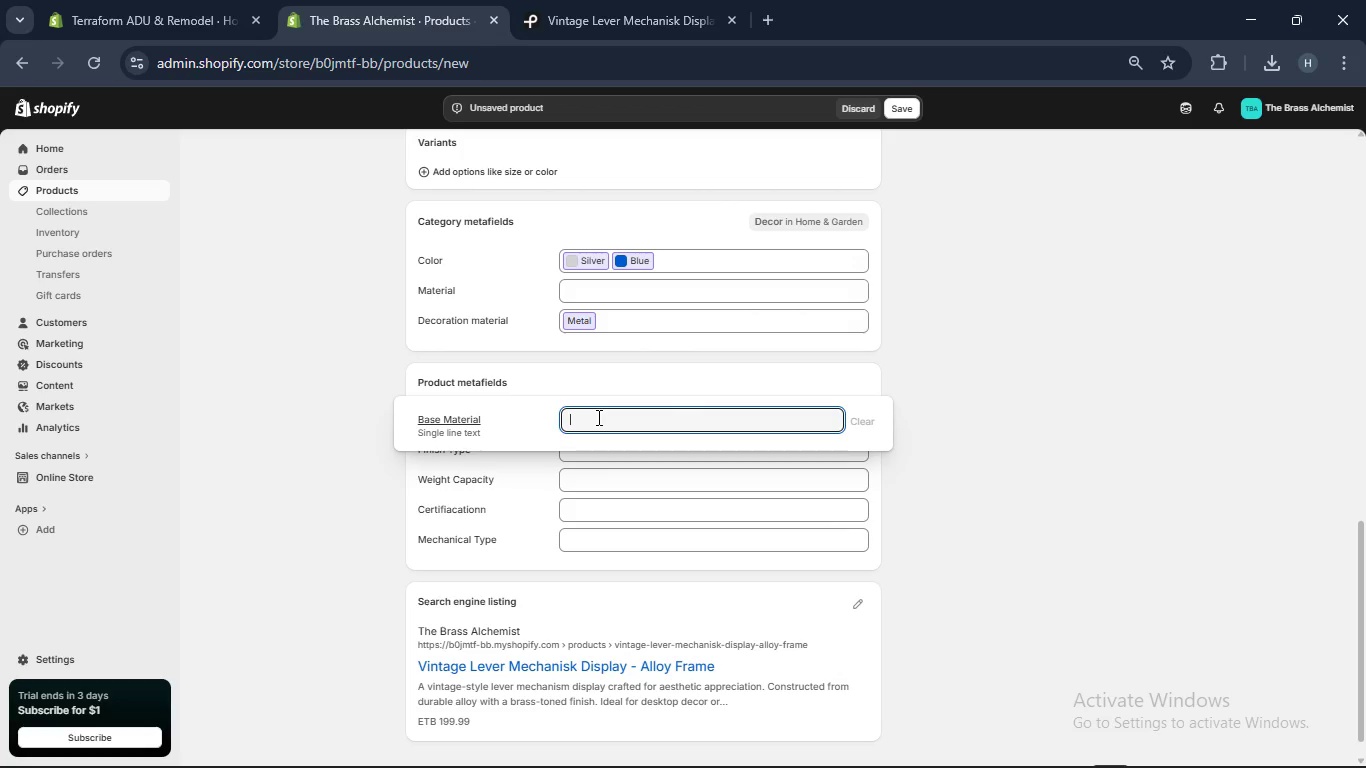 
type(Zinc Alloy)
 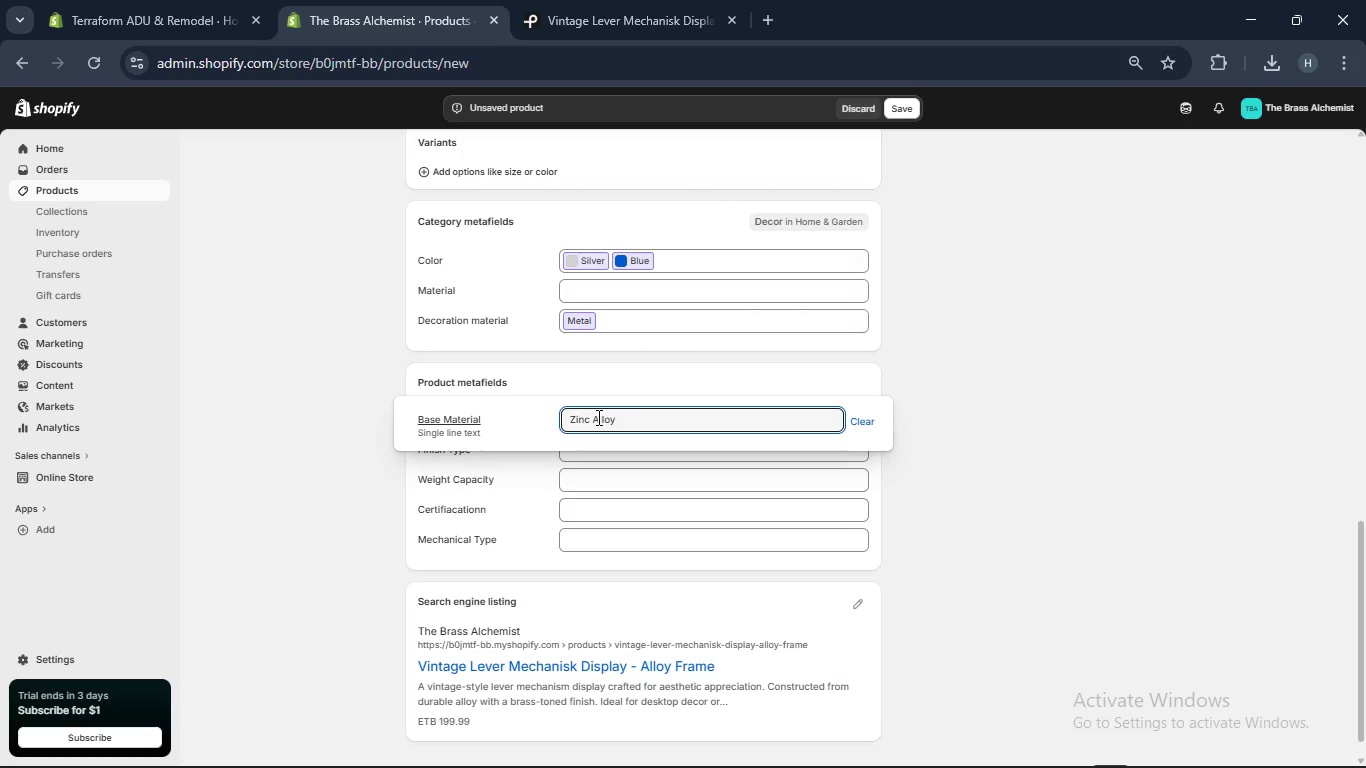 
left_click([597, 450])
 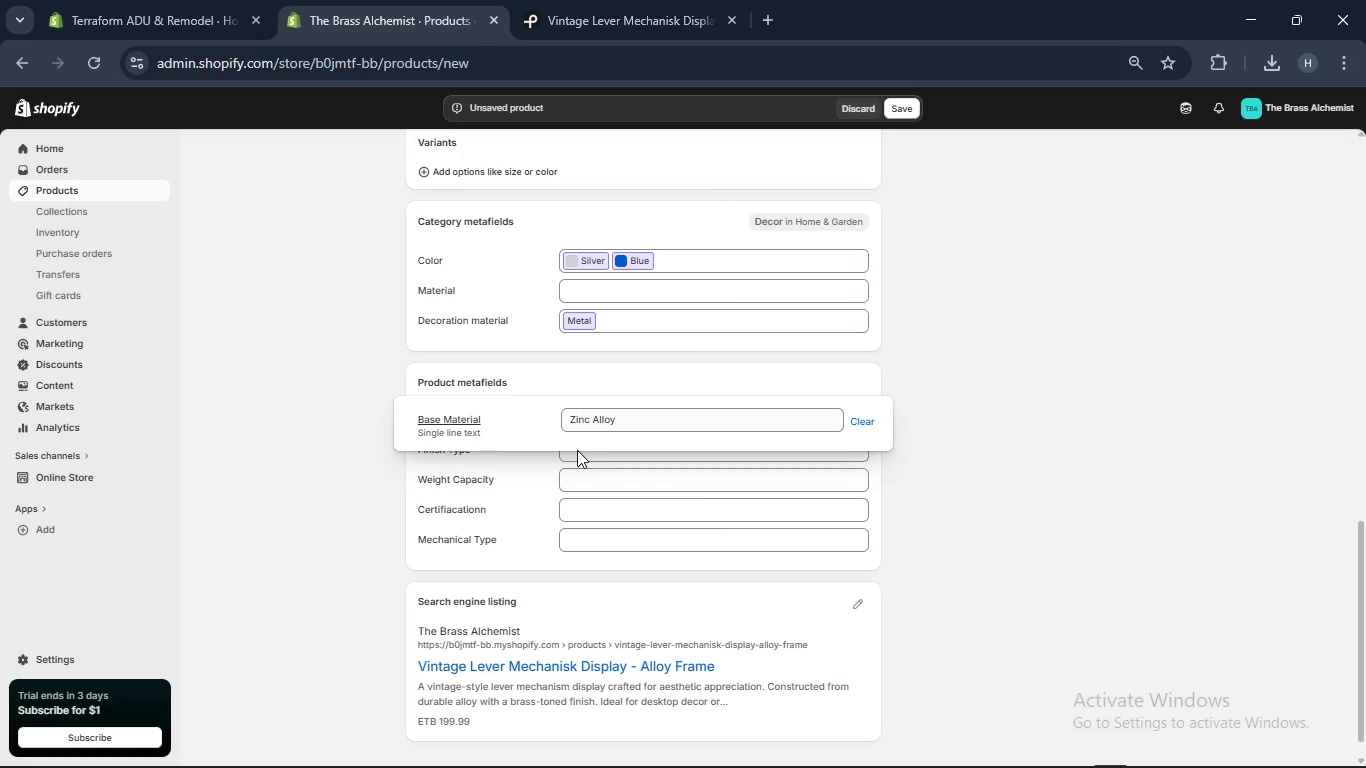 
left_click([572, 458])
 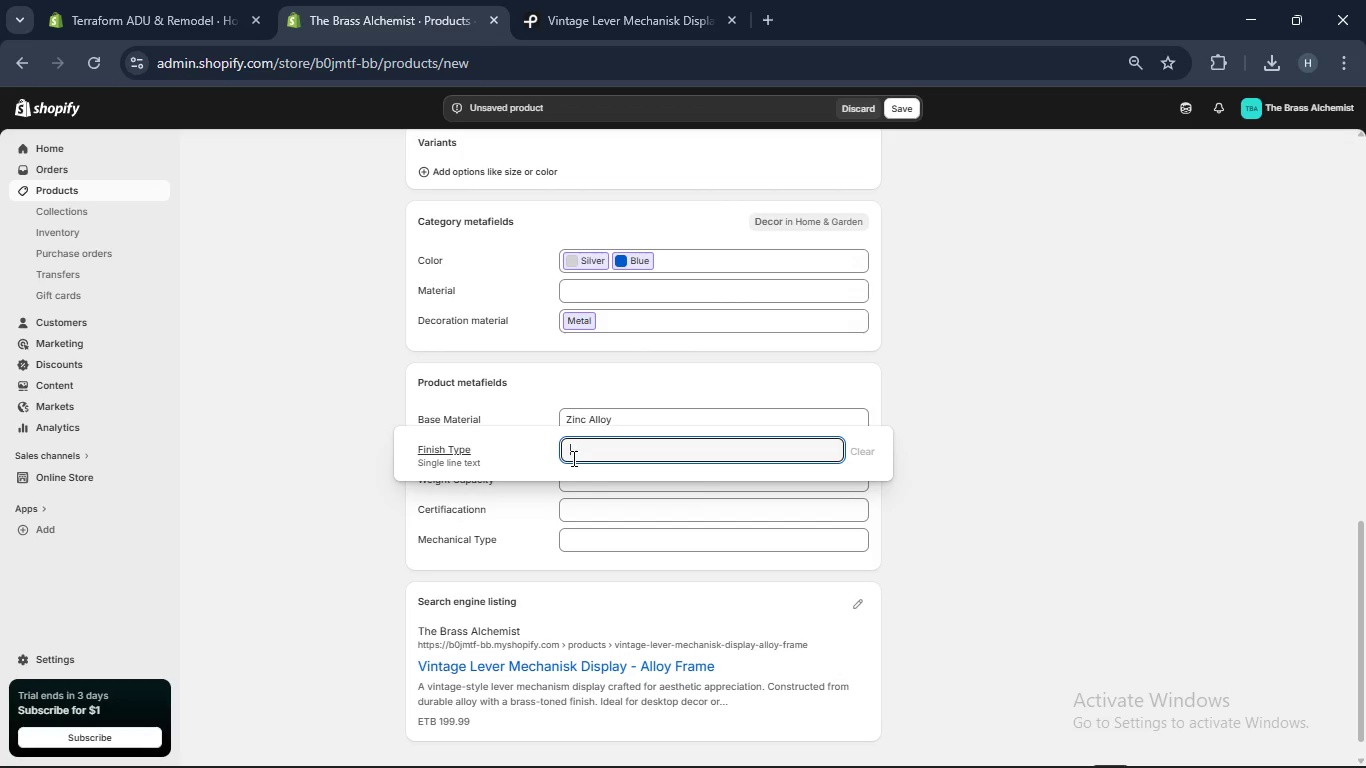 
type(Brass-toned coating)
 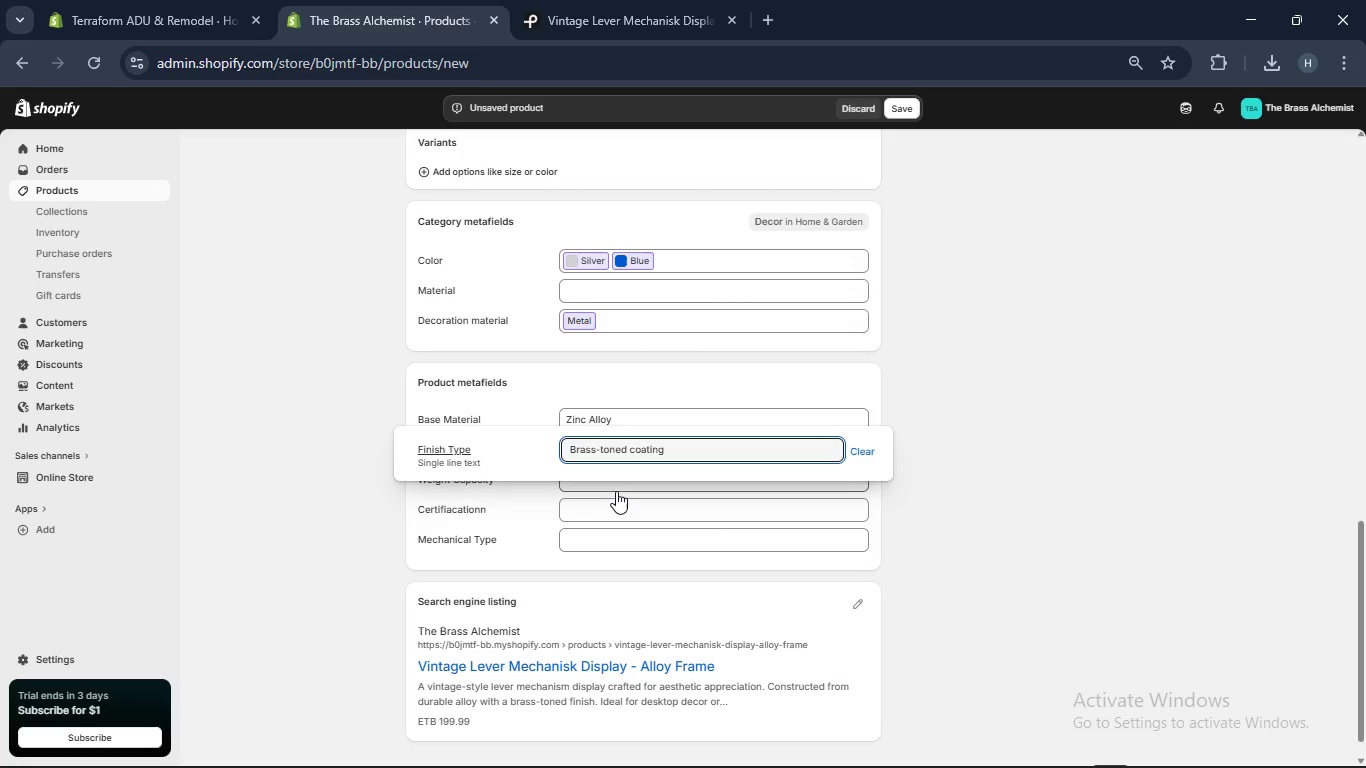 
left_click([616, 488])
 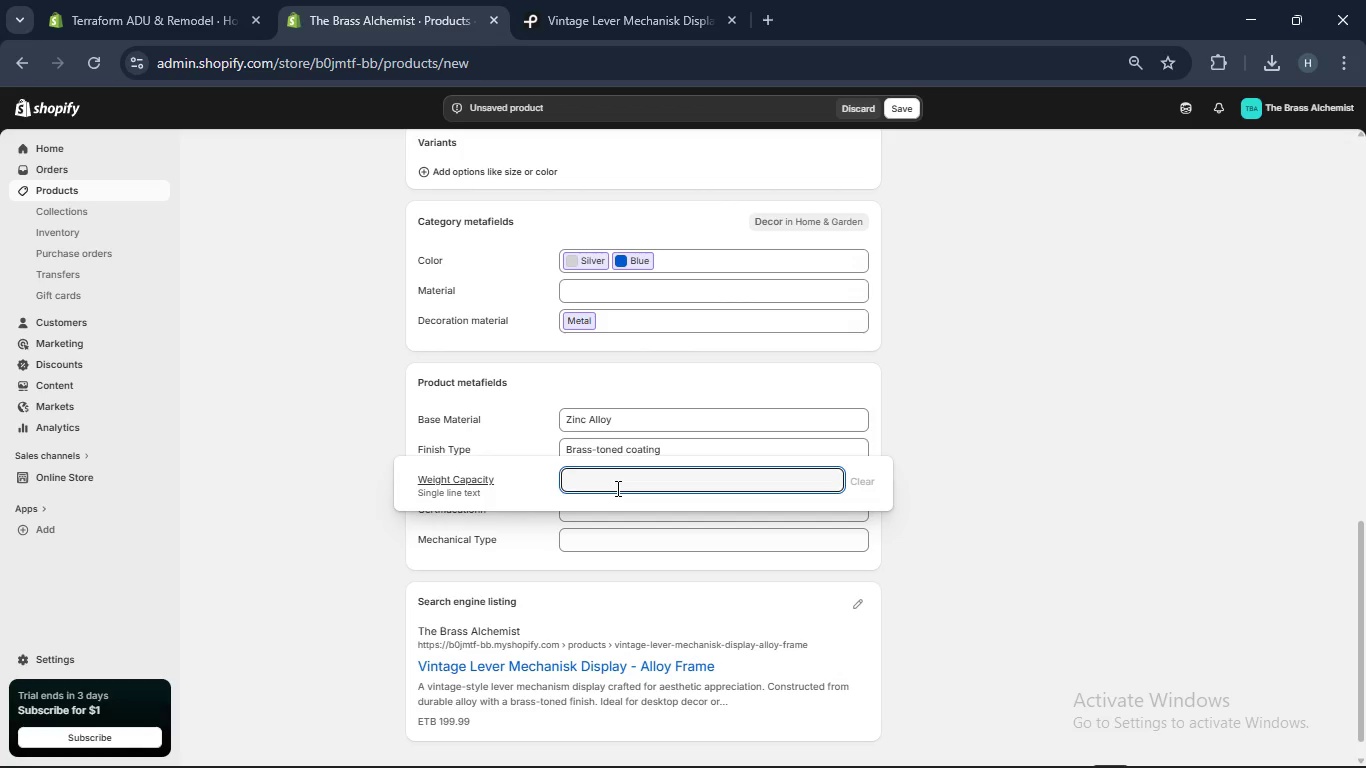 
type(1.5 kg max)
 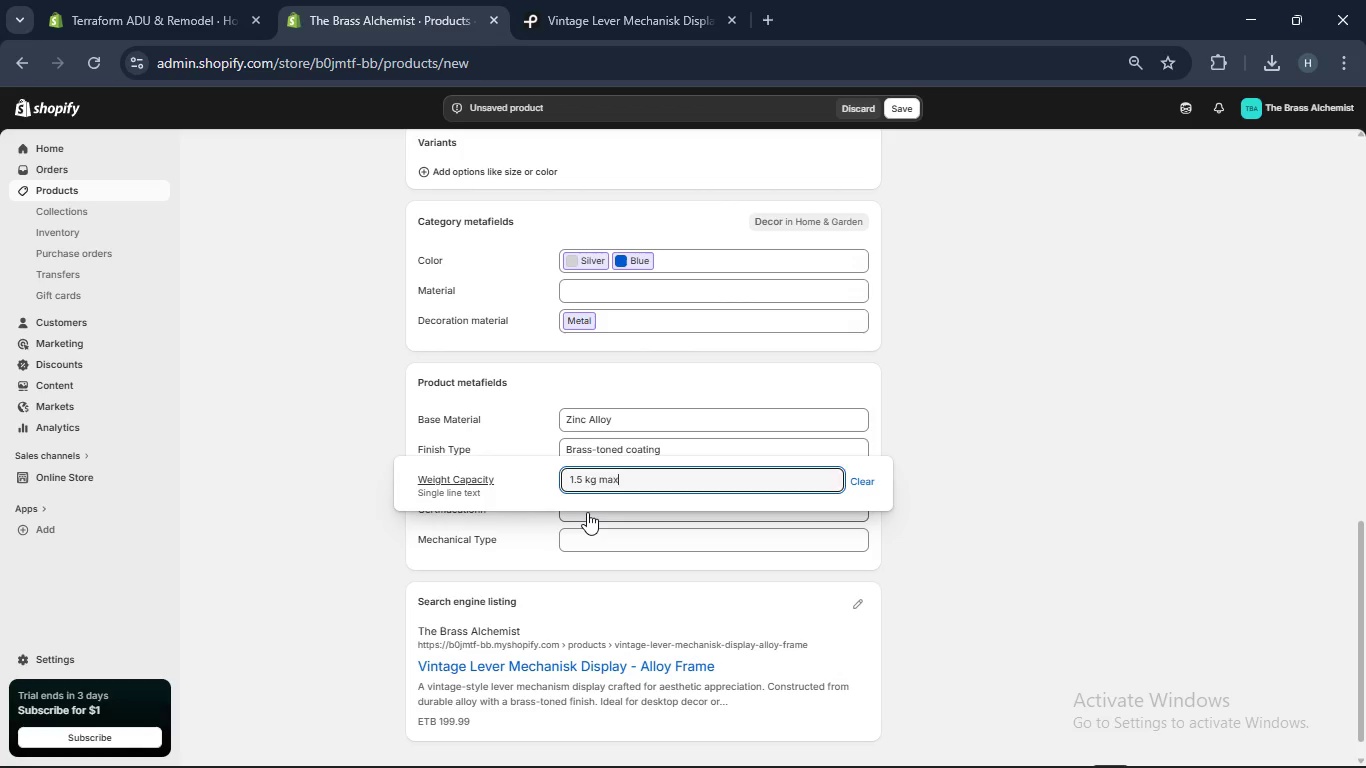 
left_click([587, 512])
 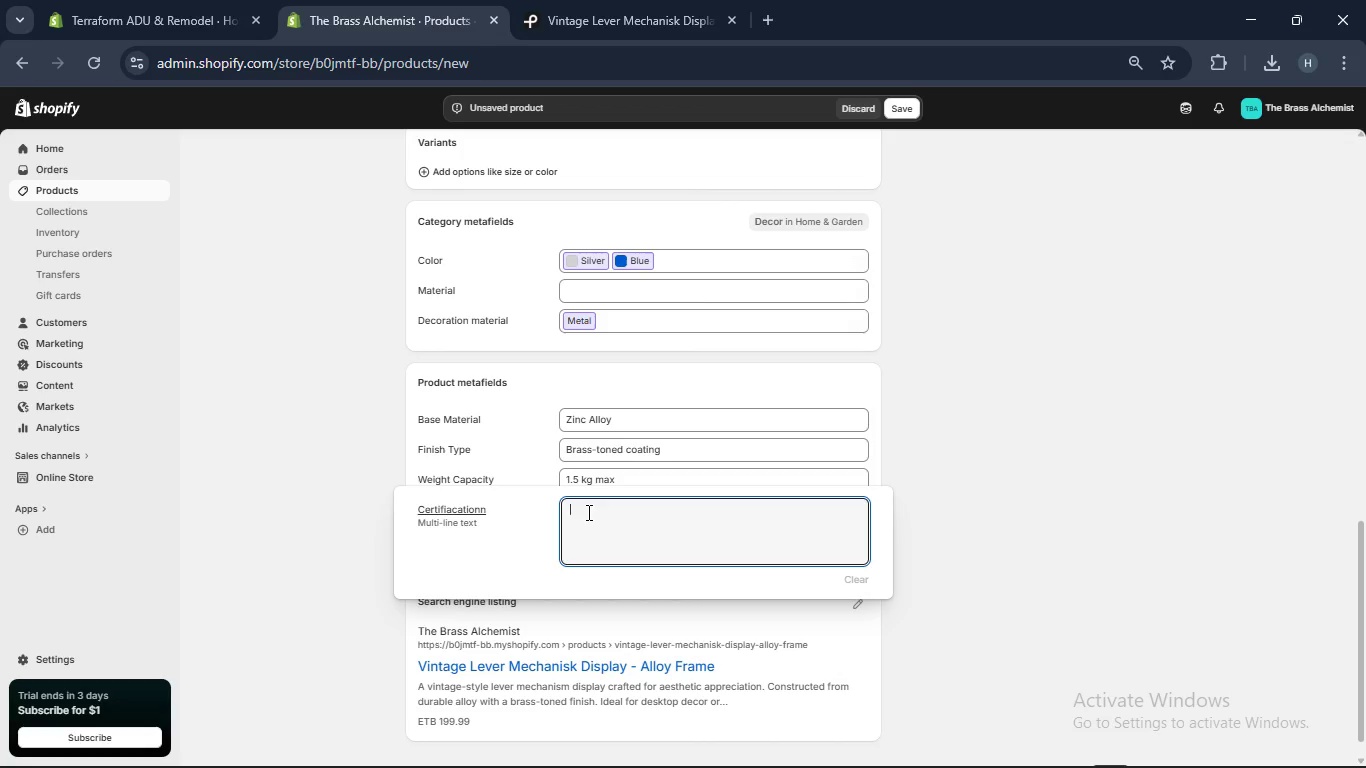 
type(Non-operational mechanism compliance stadard)
 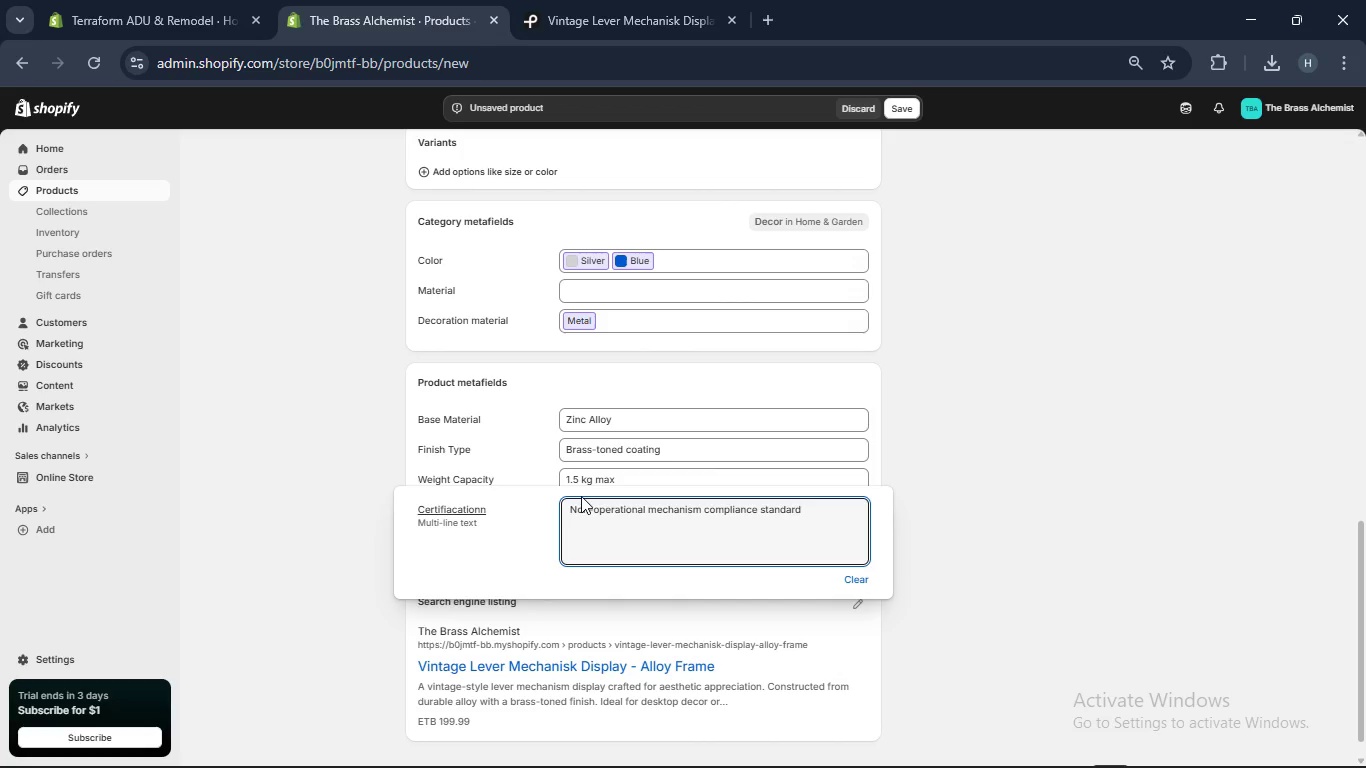 
left_click([828, 385])
 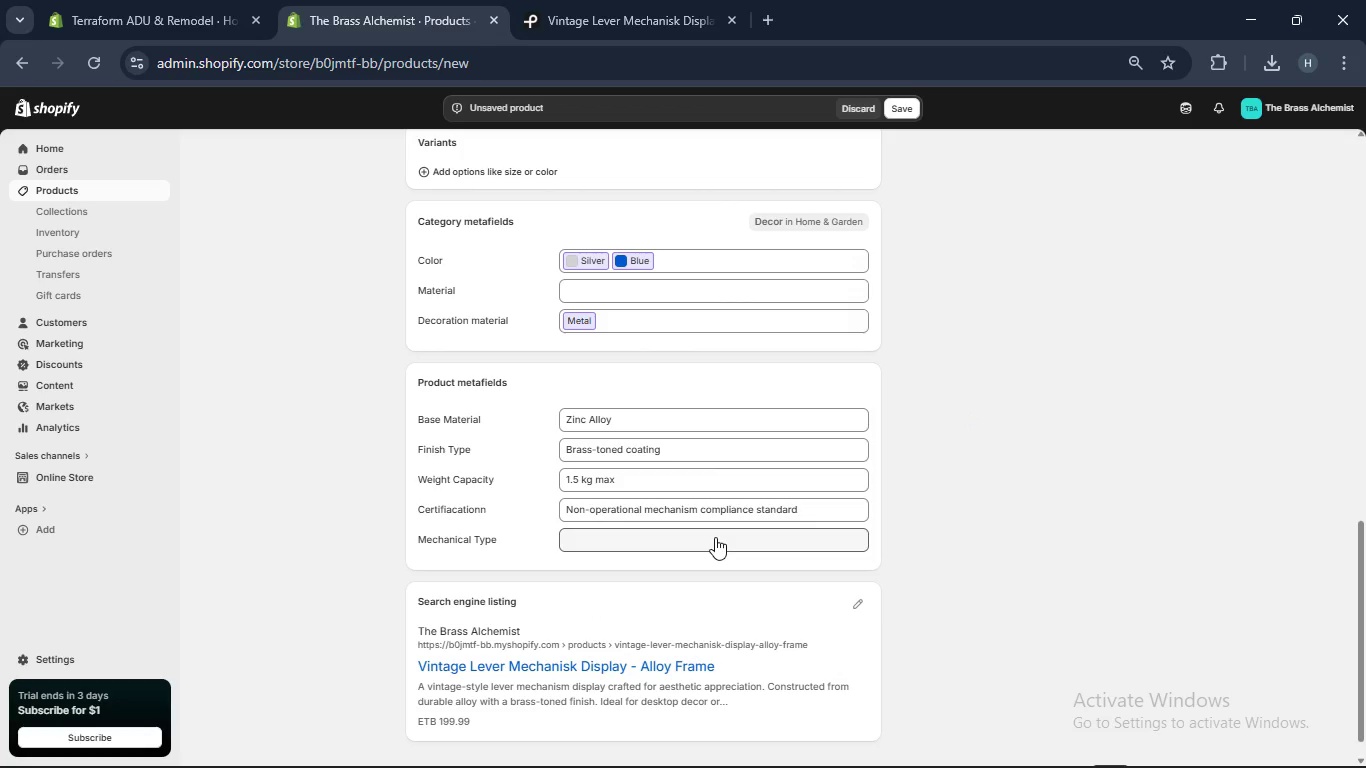 
left_click([715, 537])
 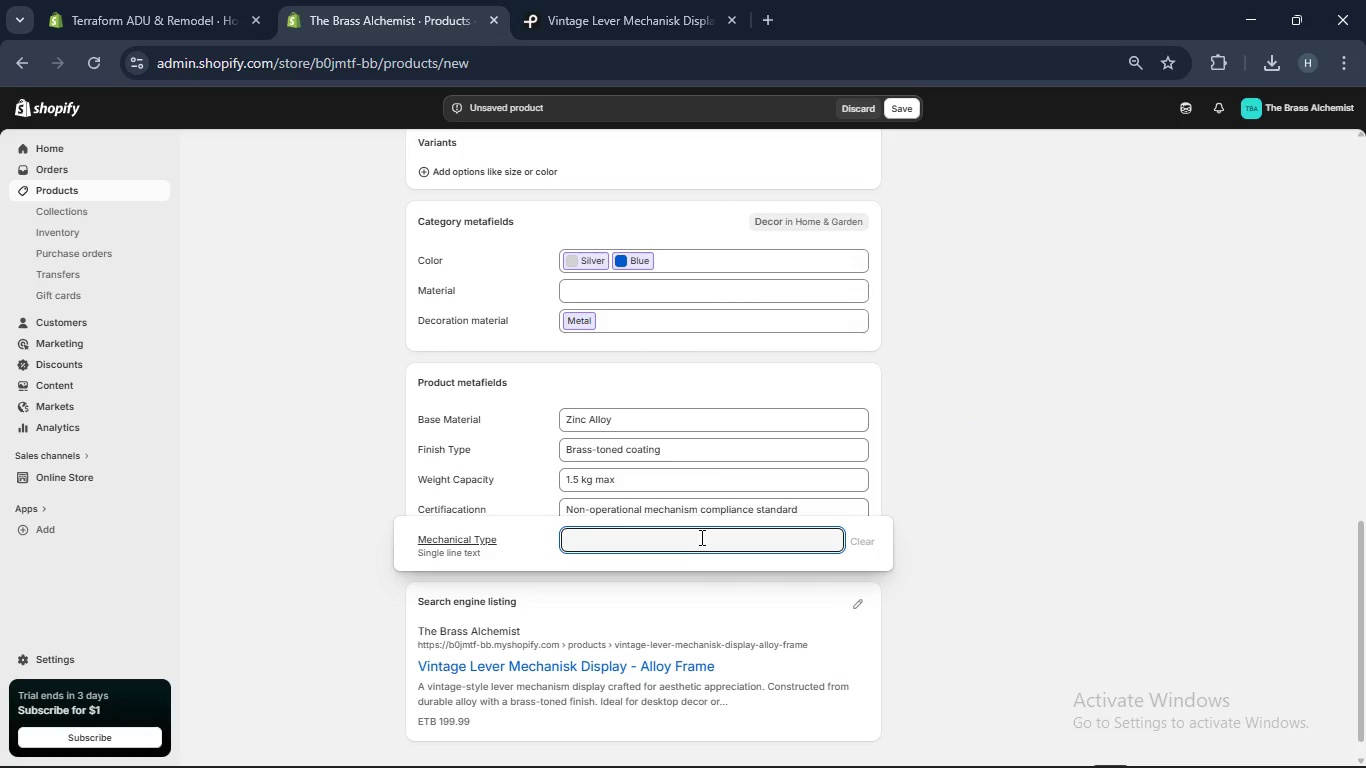 
type(Lever-based display system)
 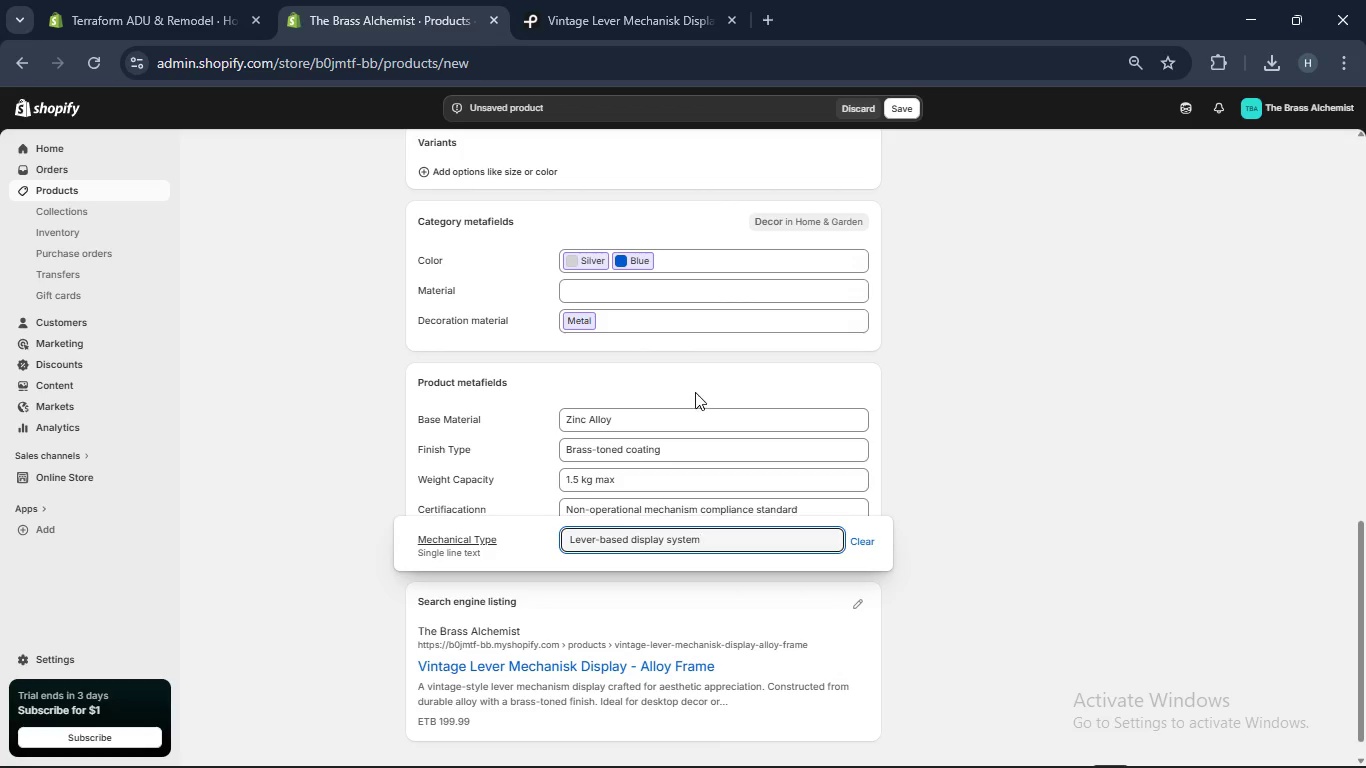 
left_click([696, 388])
 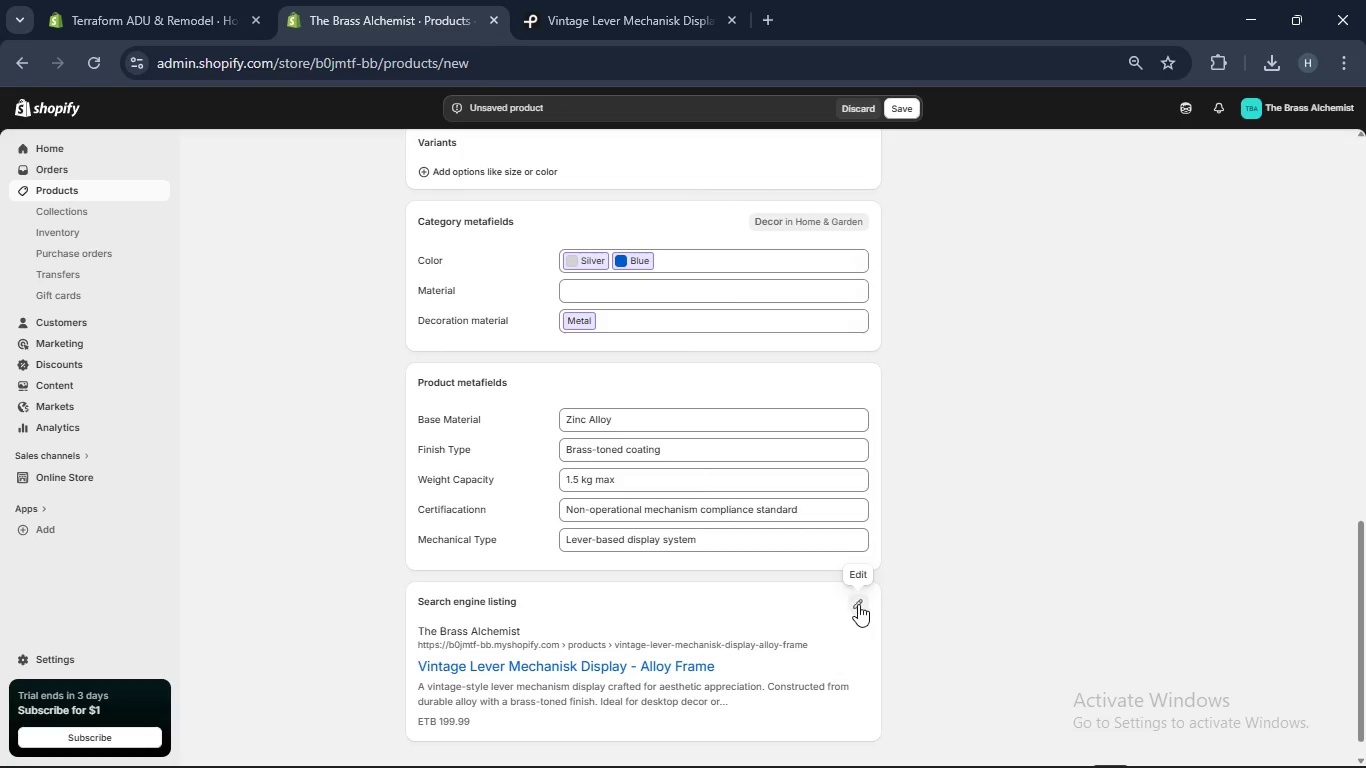 
left_click([858, 604])
 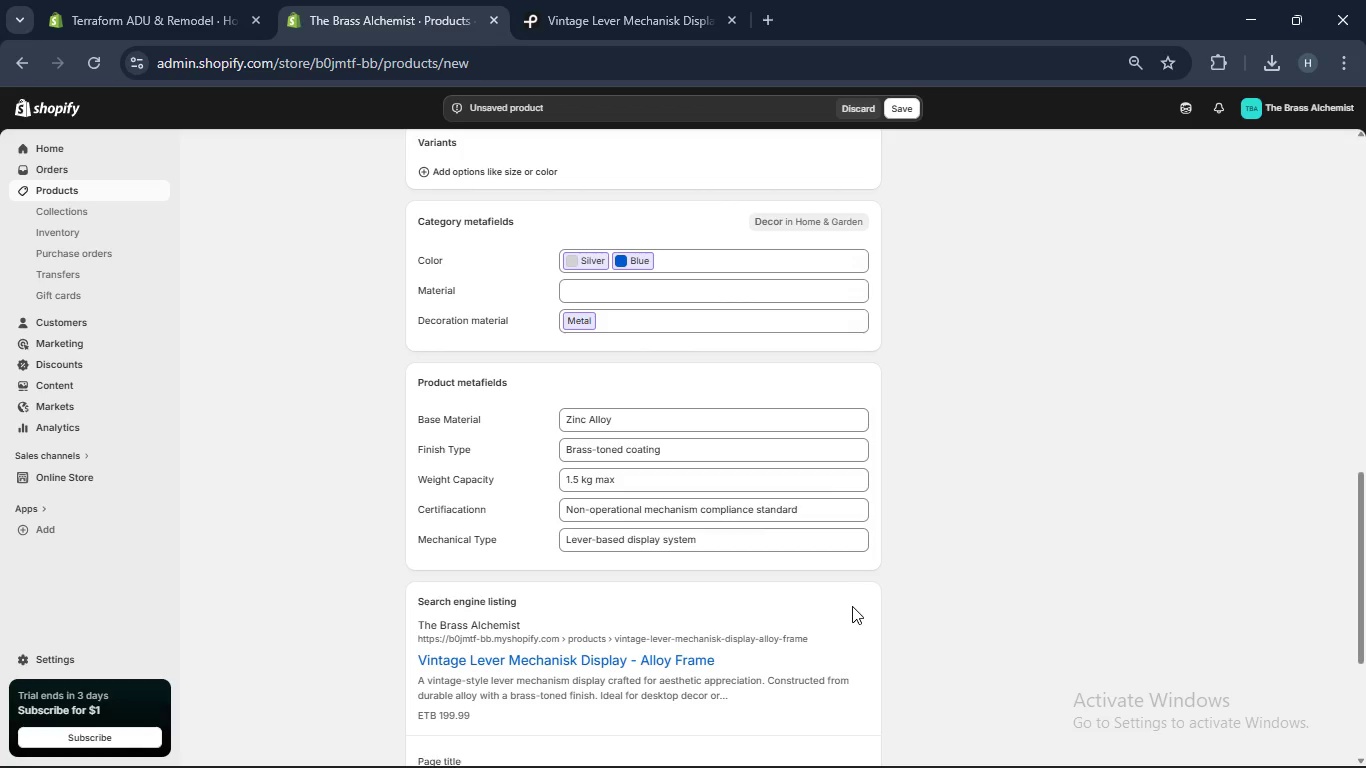 
scroll: coordinate [851, 606], scroll_direction: down, amount: 6.0
 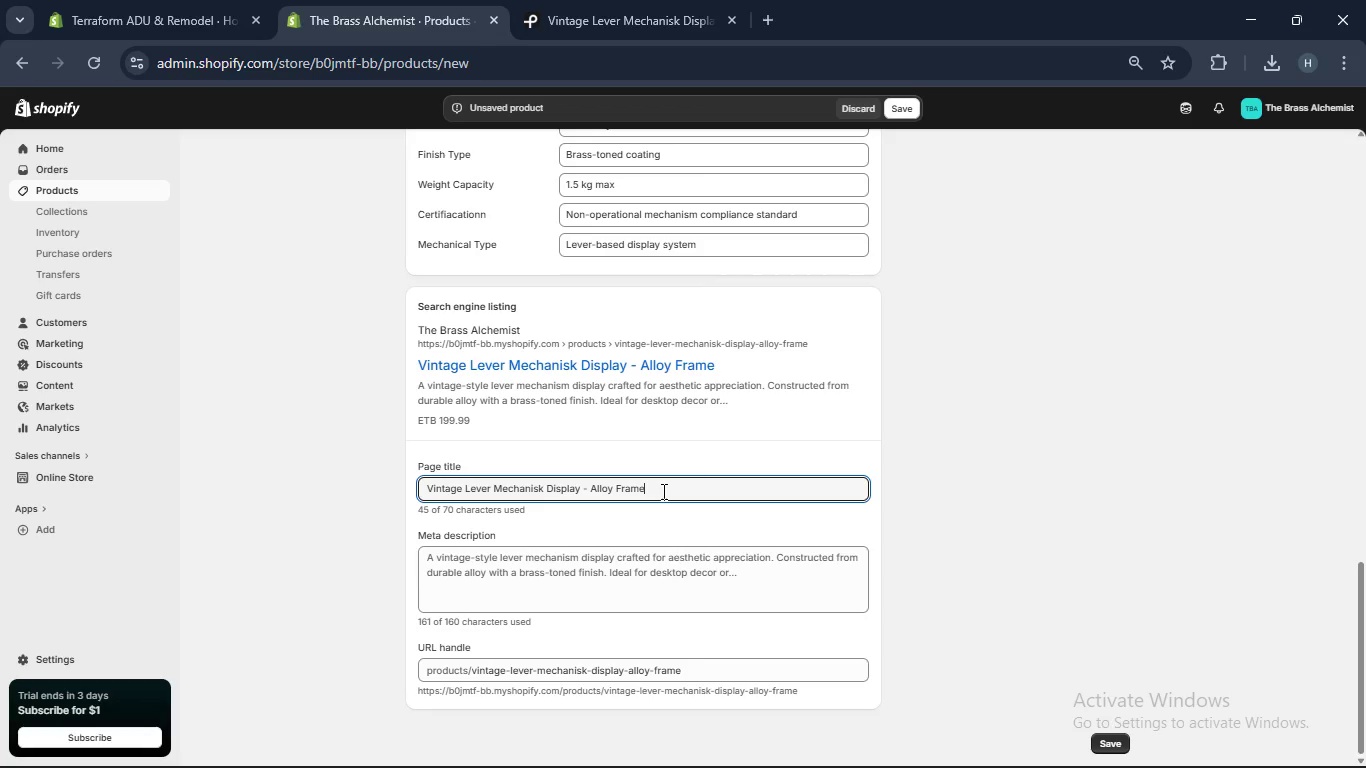 
key(Control+A)
 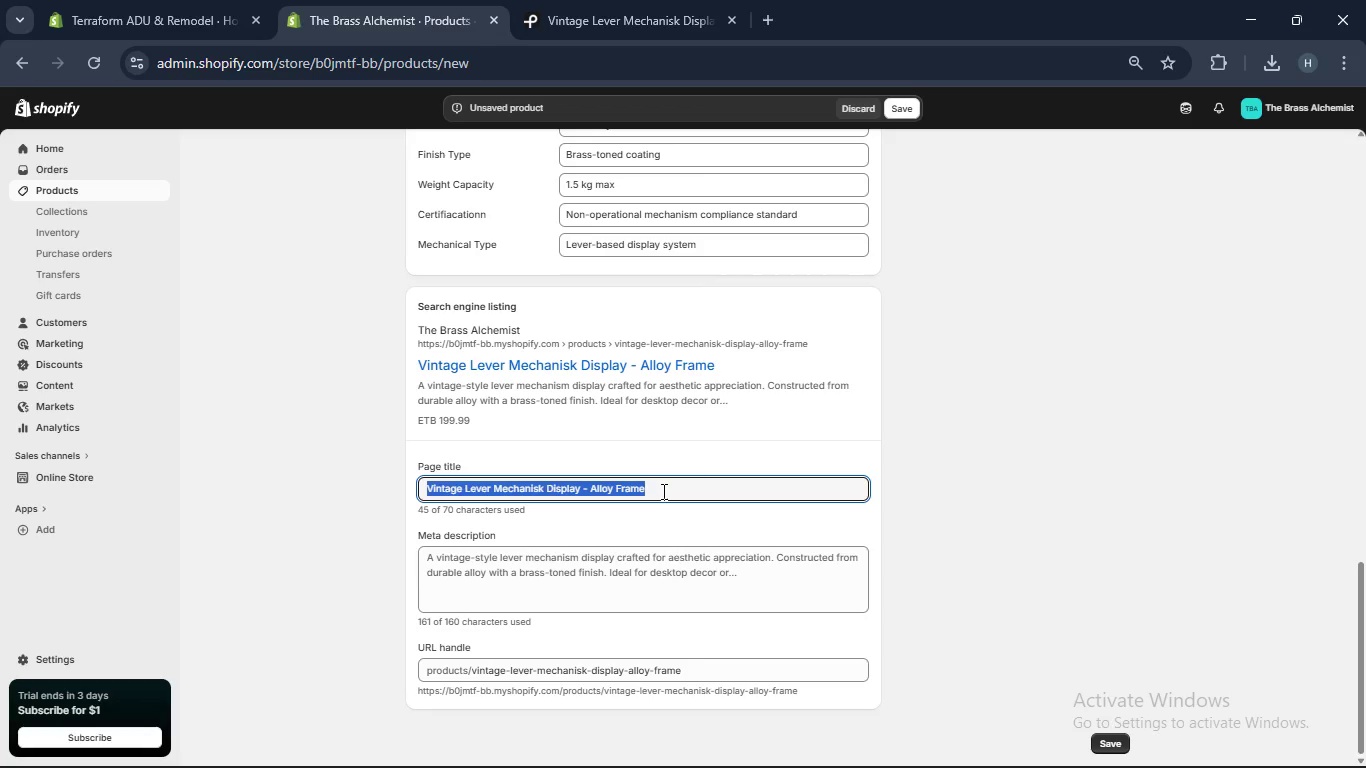 
type(Vintage Lever Decor Alloy Frame [Break] Brass Alchemist)
 